 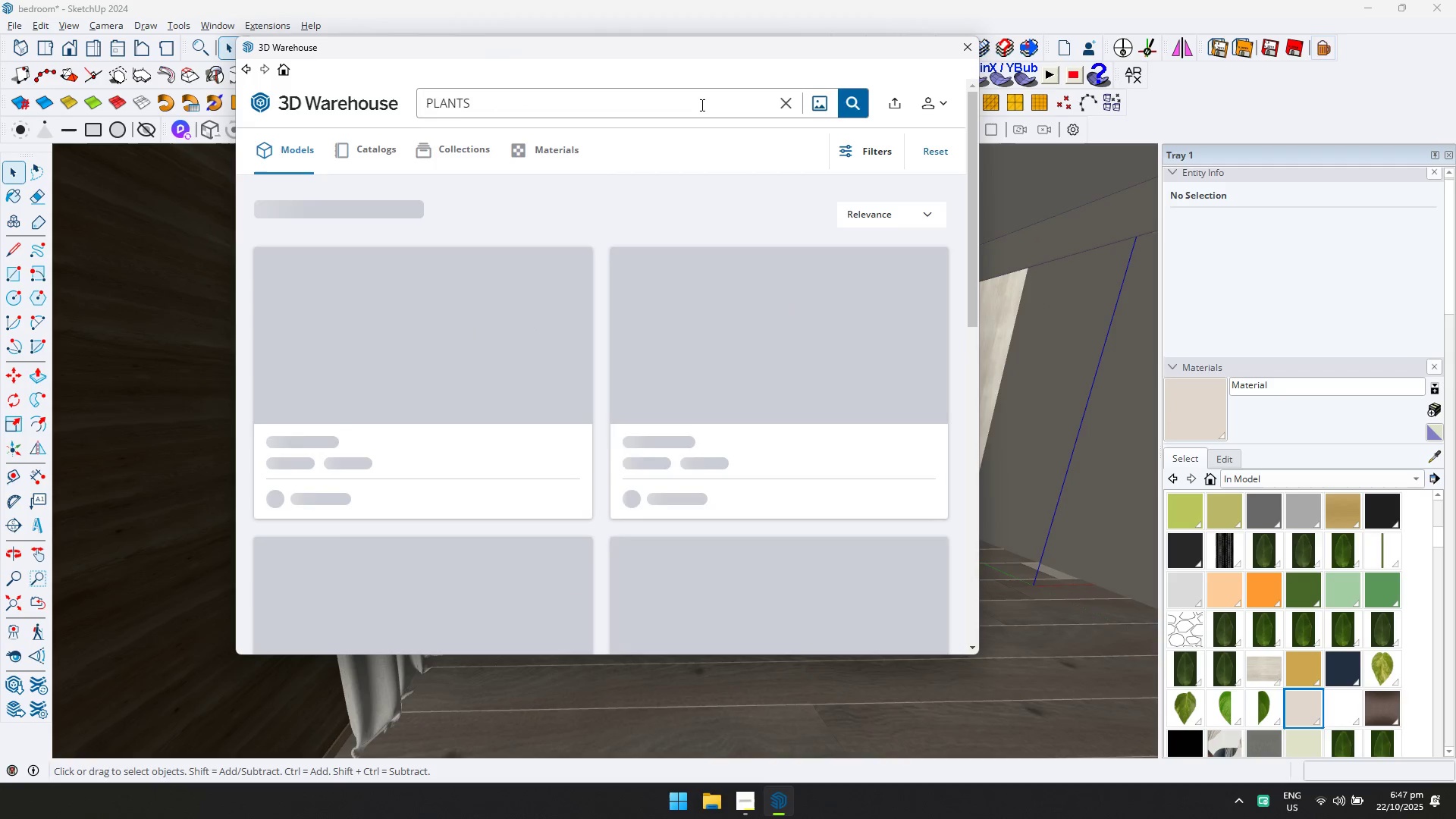 
scroll: coordinate [607, 422], scroll_direction: down, amount: 4.0
 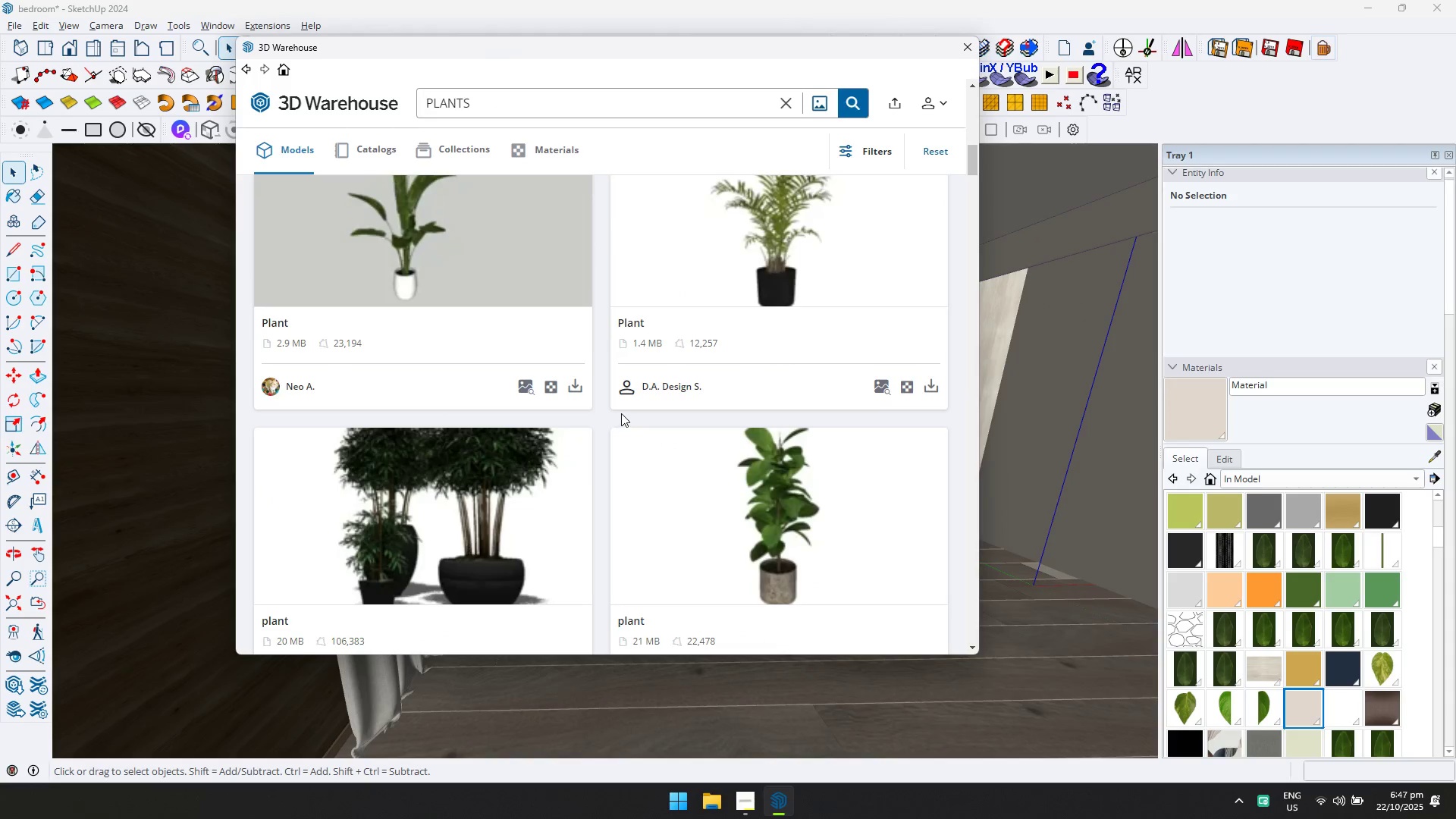 
scroll: coordinate [621, 413], scroll_direction: up, amount: 1.0
 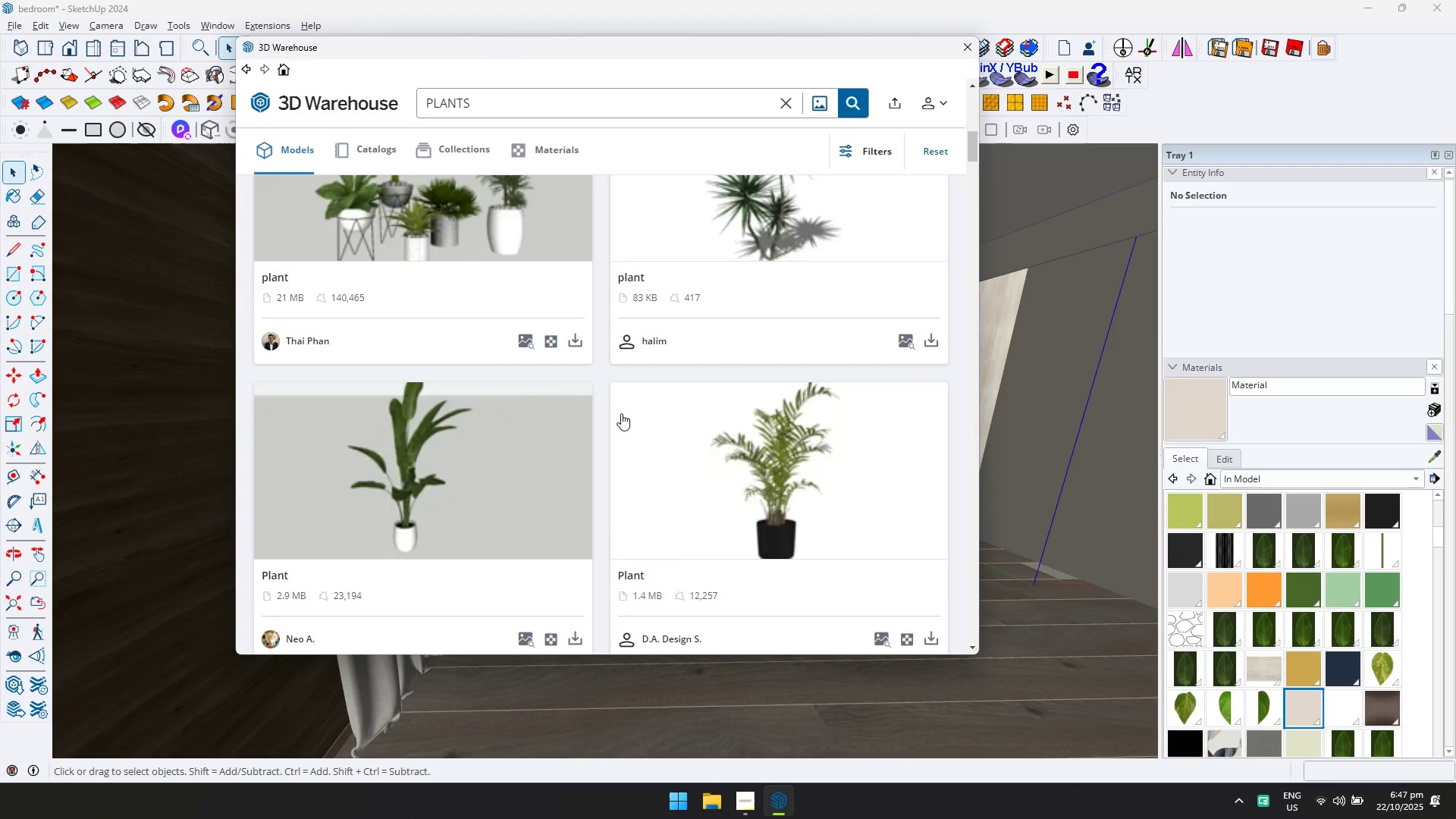 
scroll: coordinate [710, 418], scroll_direction: down, amount: 7.0
 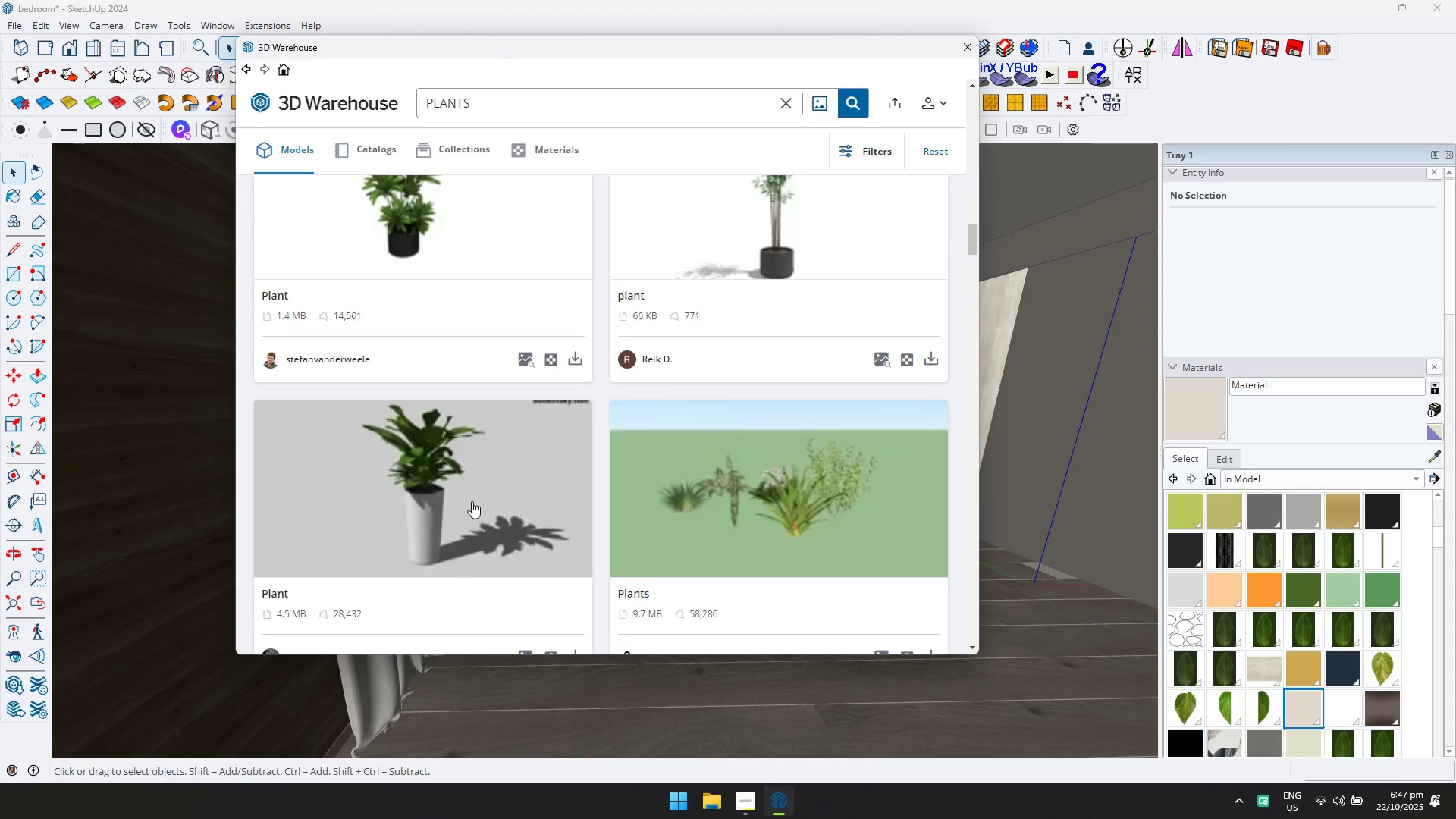 
left_click([472, 502])
 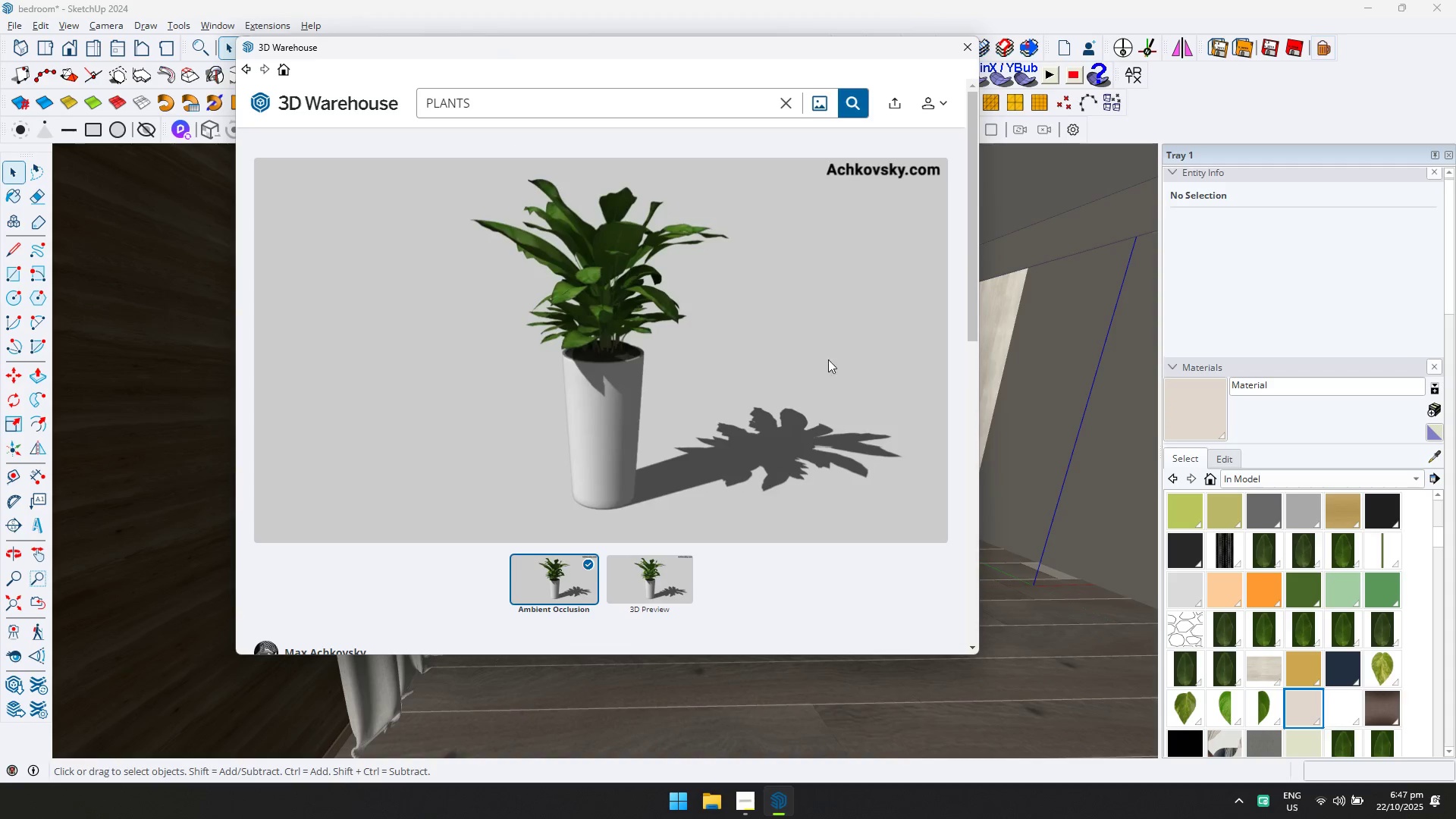 
scroll: coordinate [811, 430], scroll_direction: down, amount: 1.0
 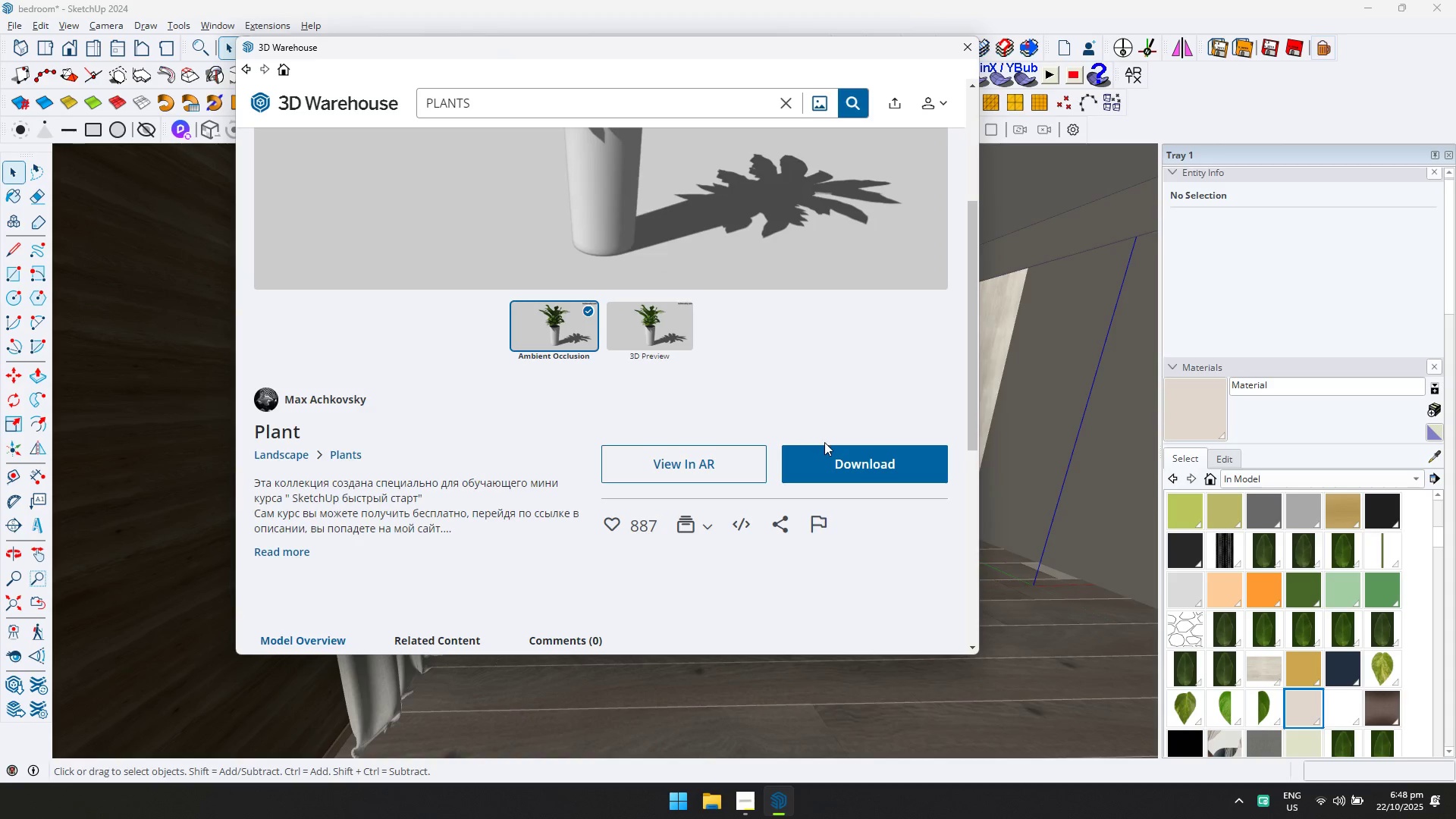 
left_click([824, 443])
 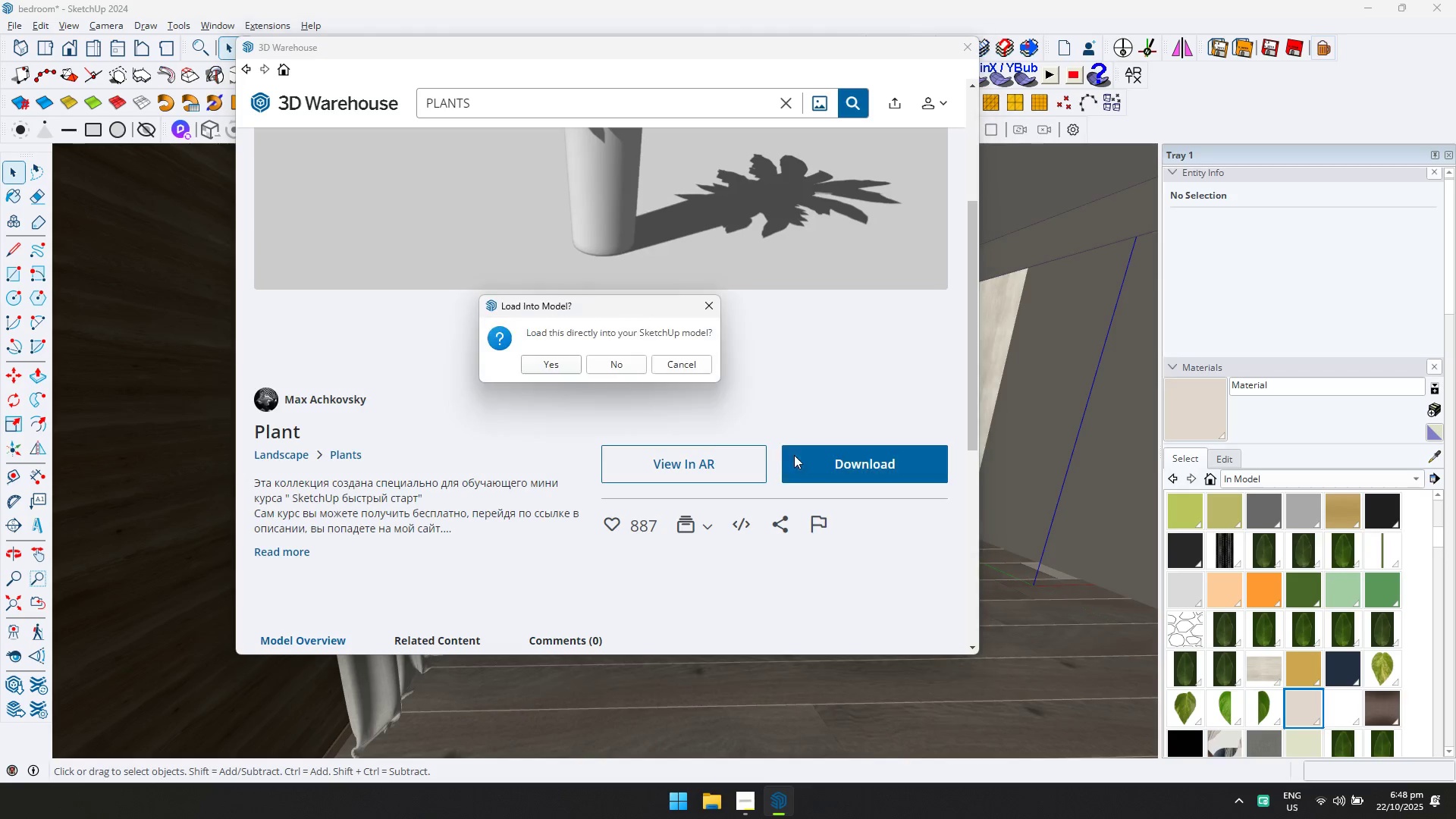 
left_click([561, 362])
 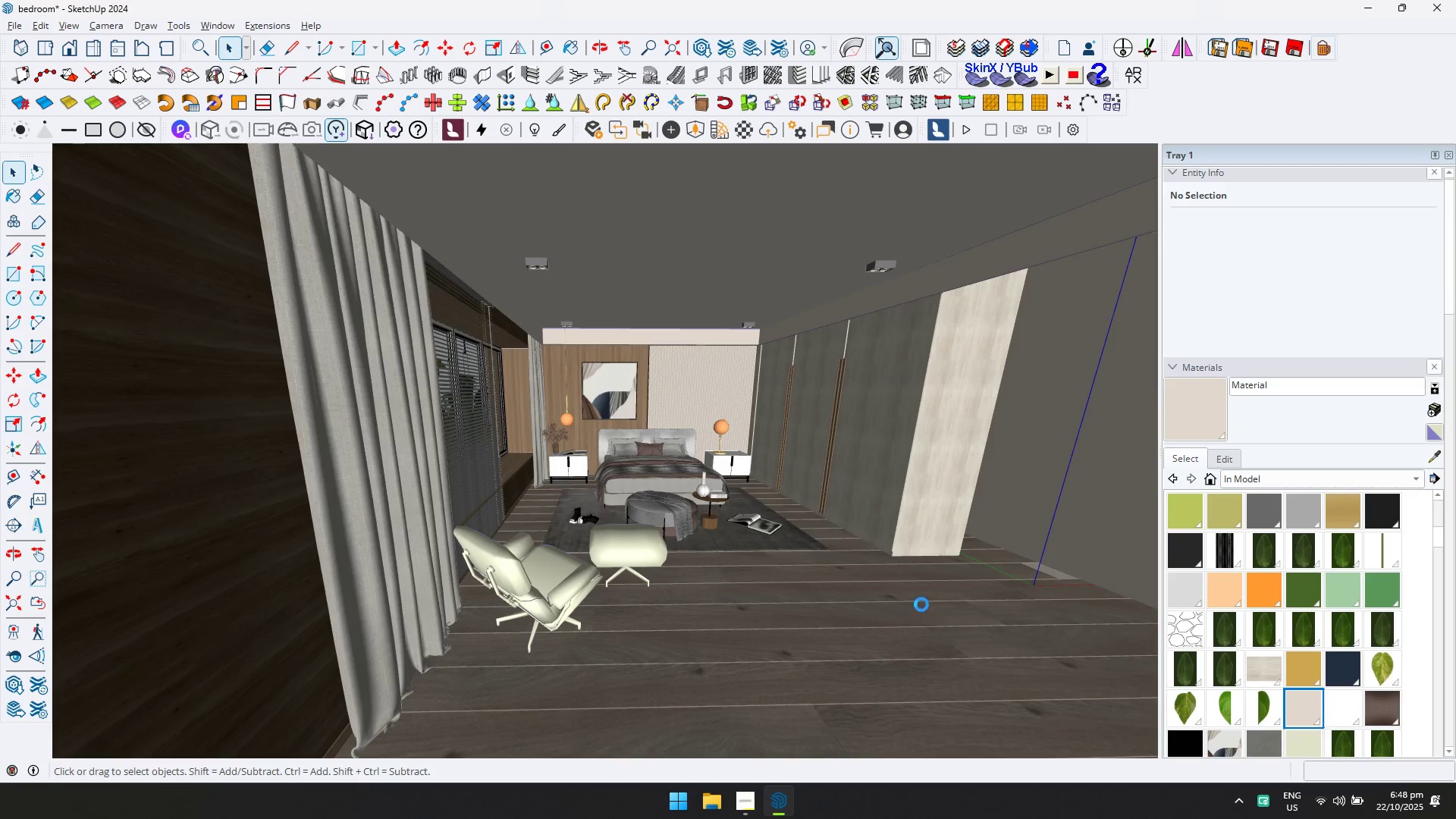 
wait(13.48)
 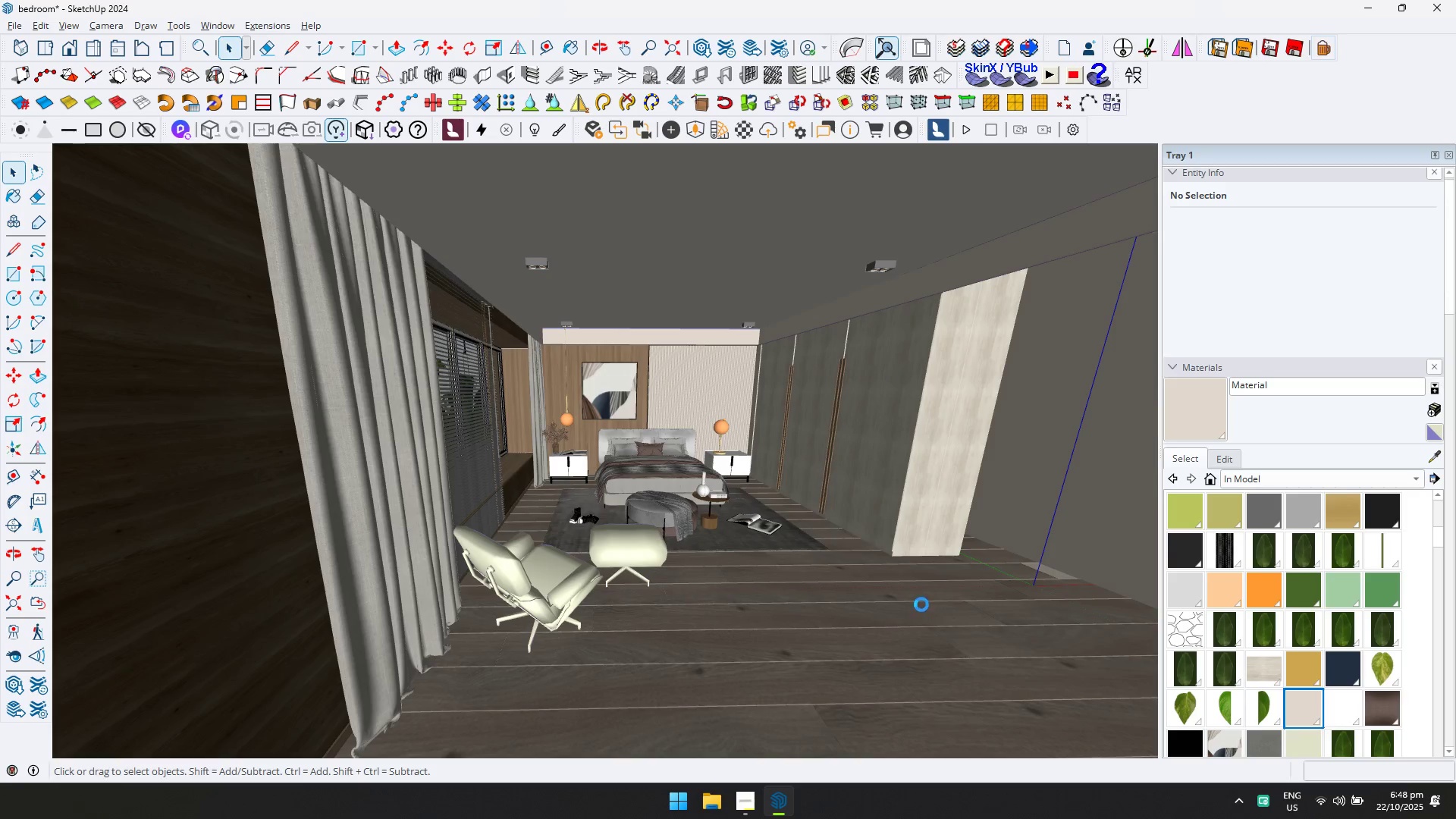 
left_click([943, 573])
 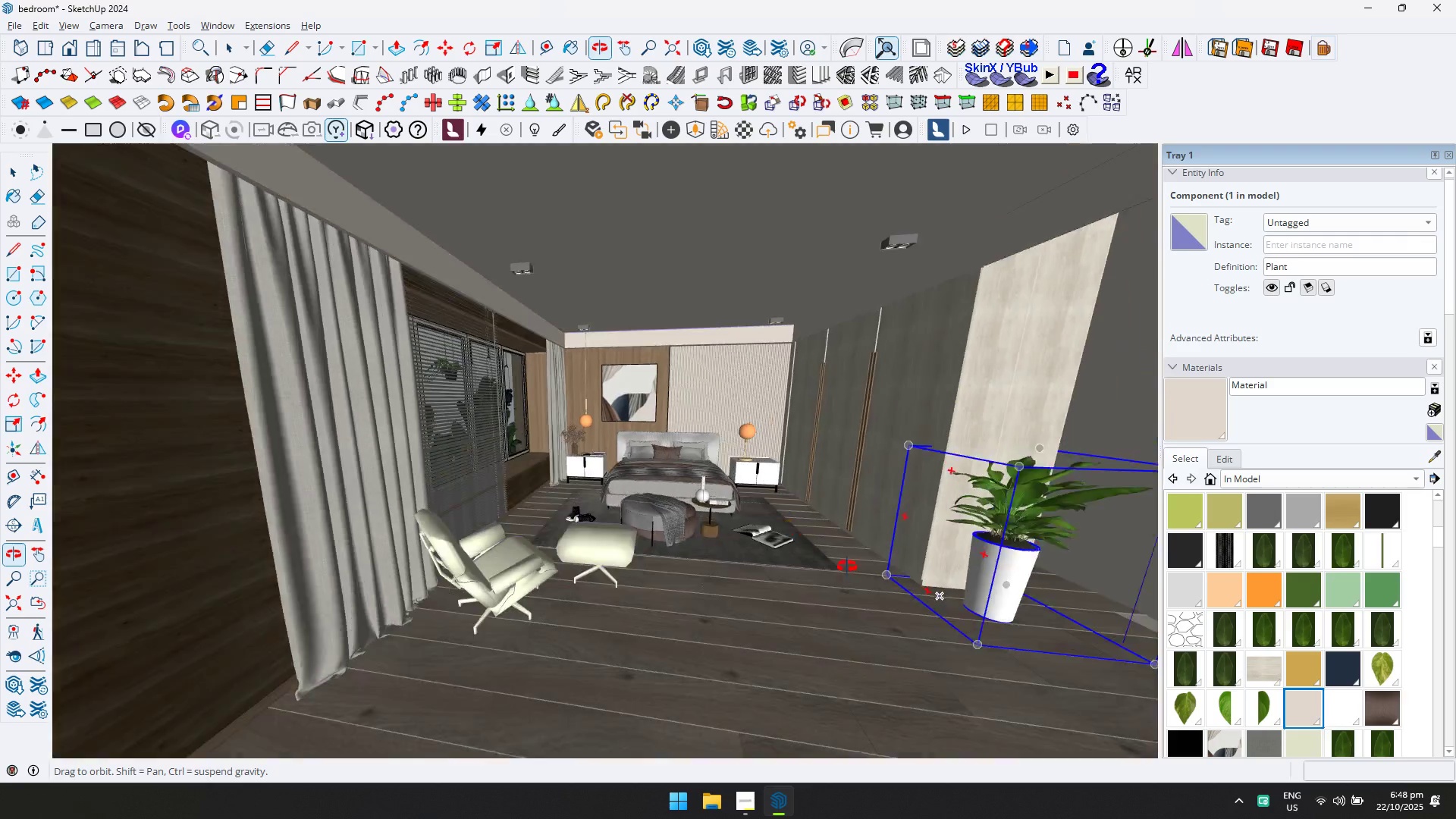 
scroll: coordinate [940, 595], scroll_direction: up, amount: 11.0
 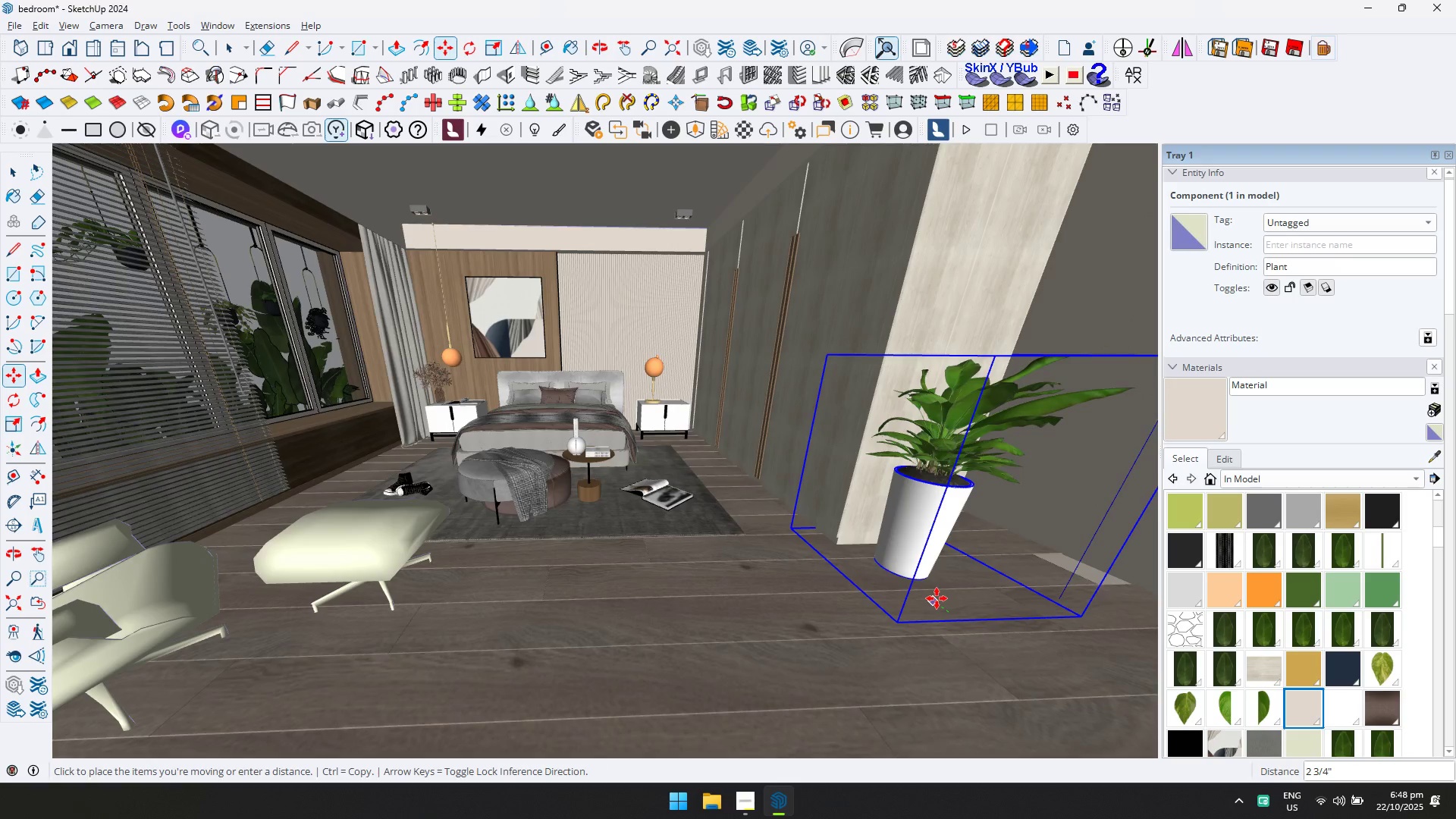 
left_click([937, 598])
 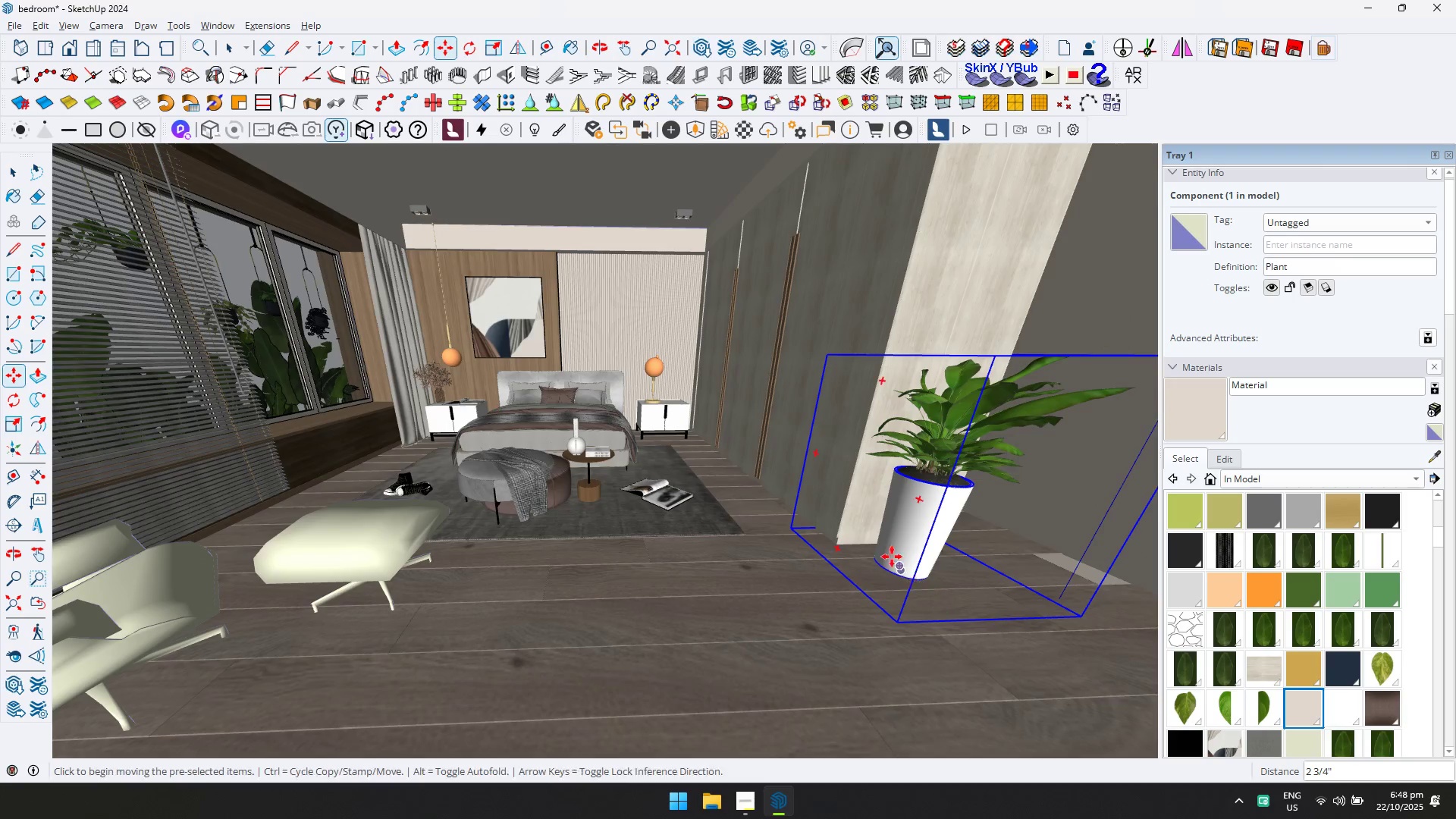 
scroll: coordinate [874, 534], scroll_direction: down, amount: 1.0
 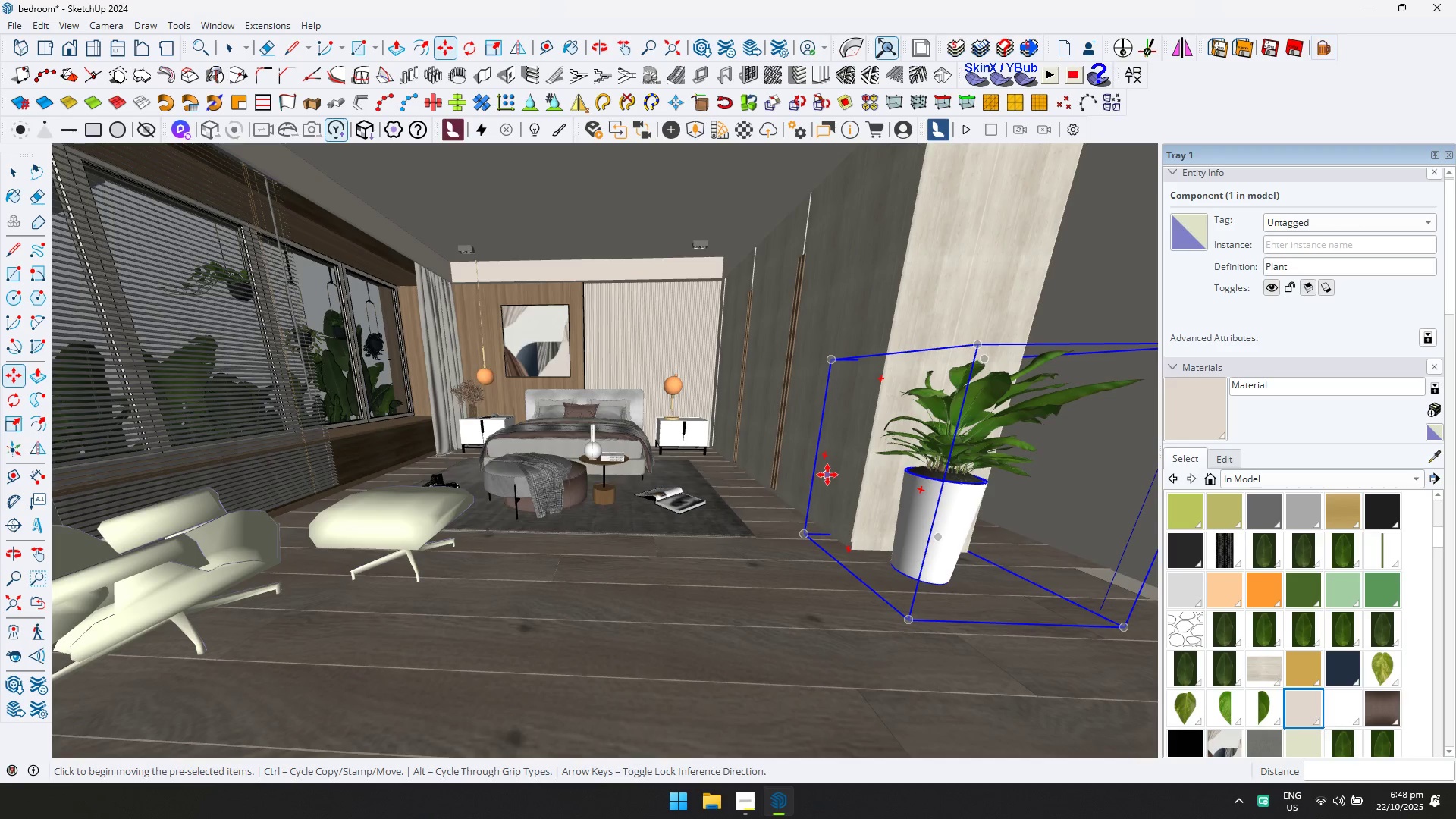 
wait(35.31)
 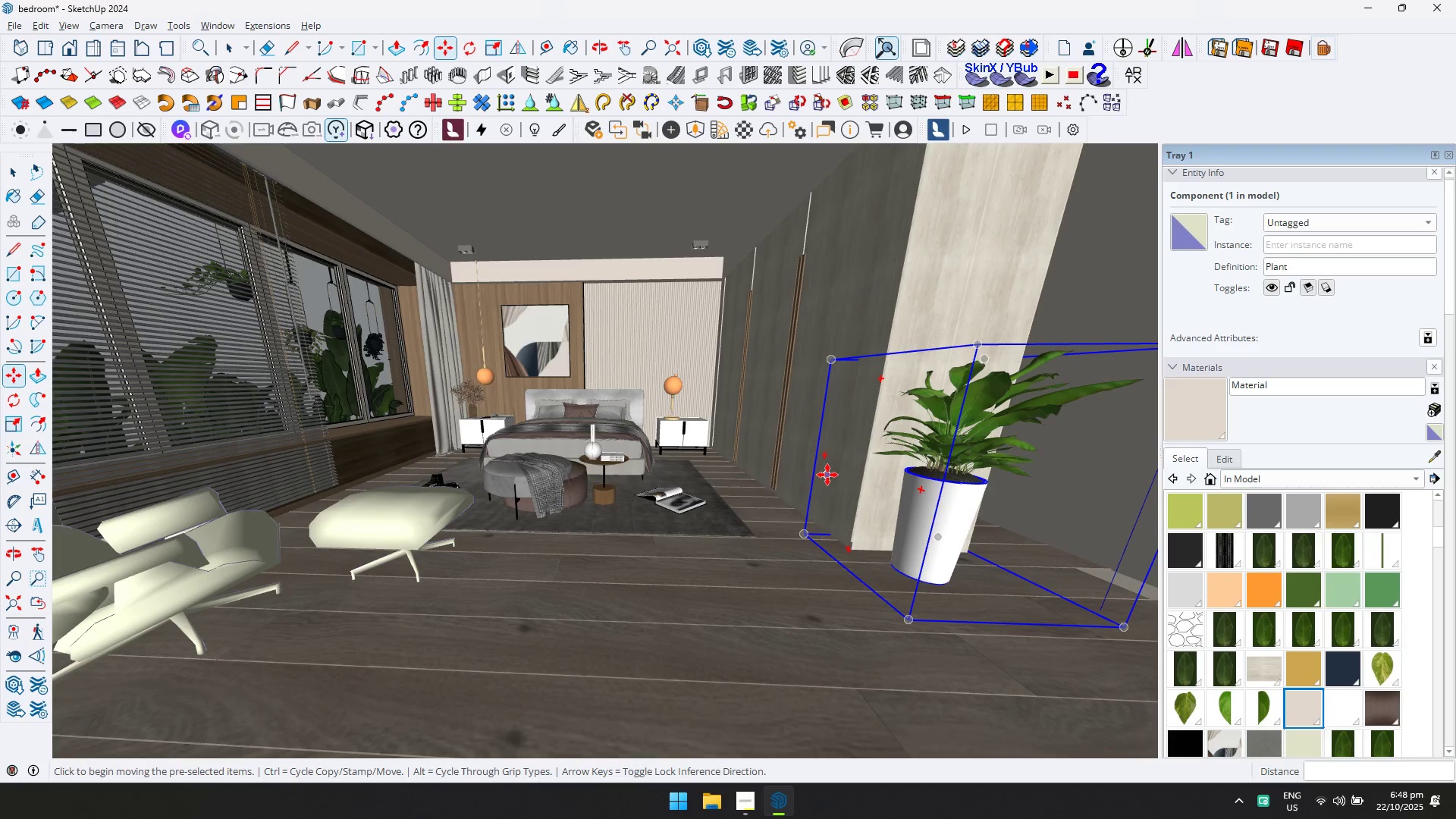 
key(Escape)
 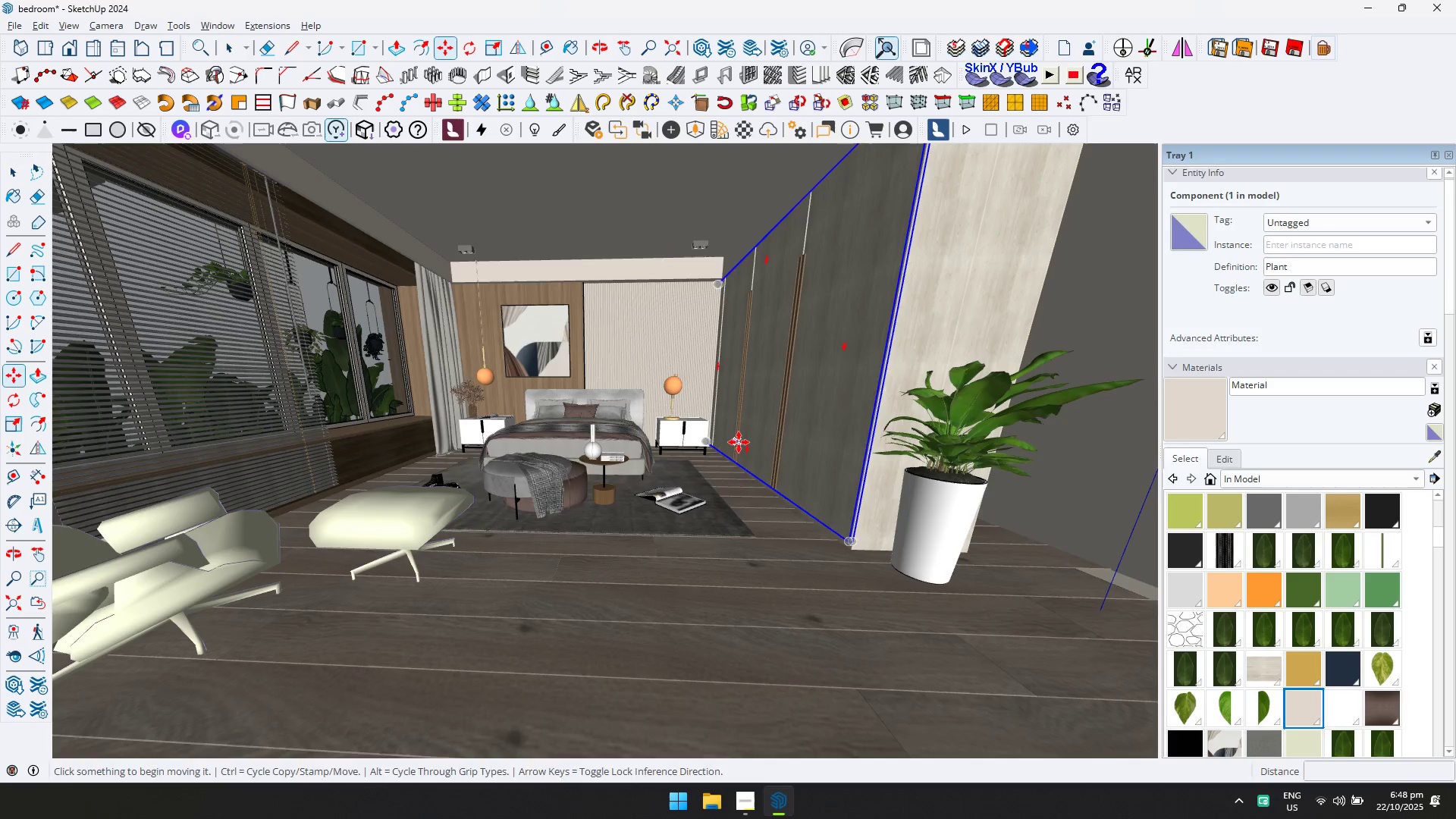 
key(Space)
 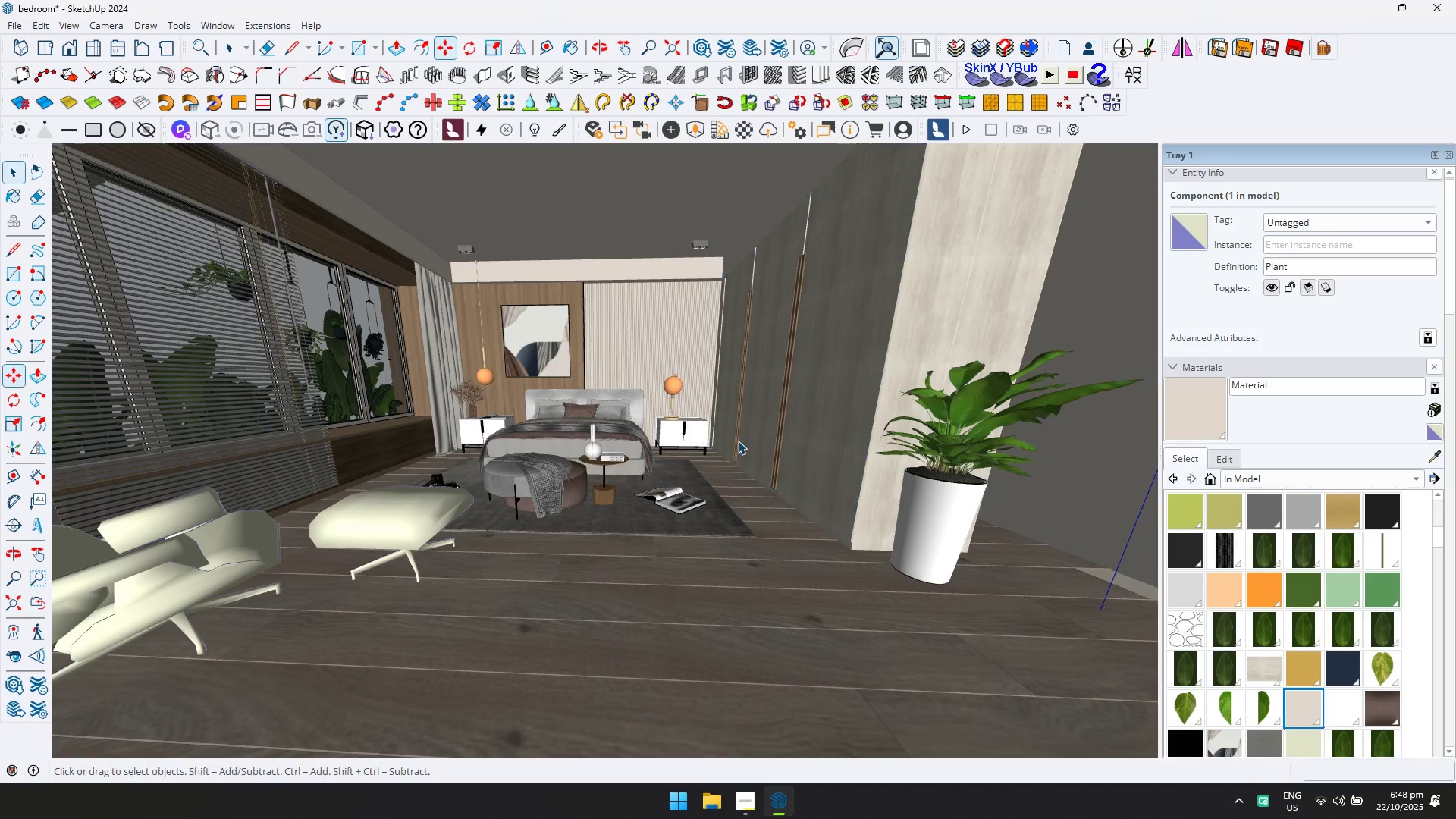 
key(Escape)
 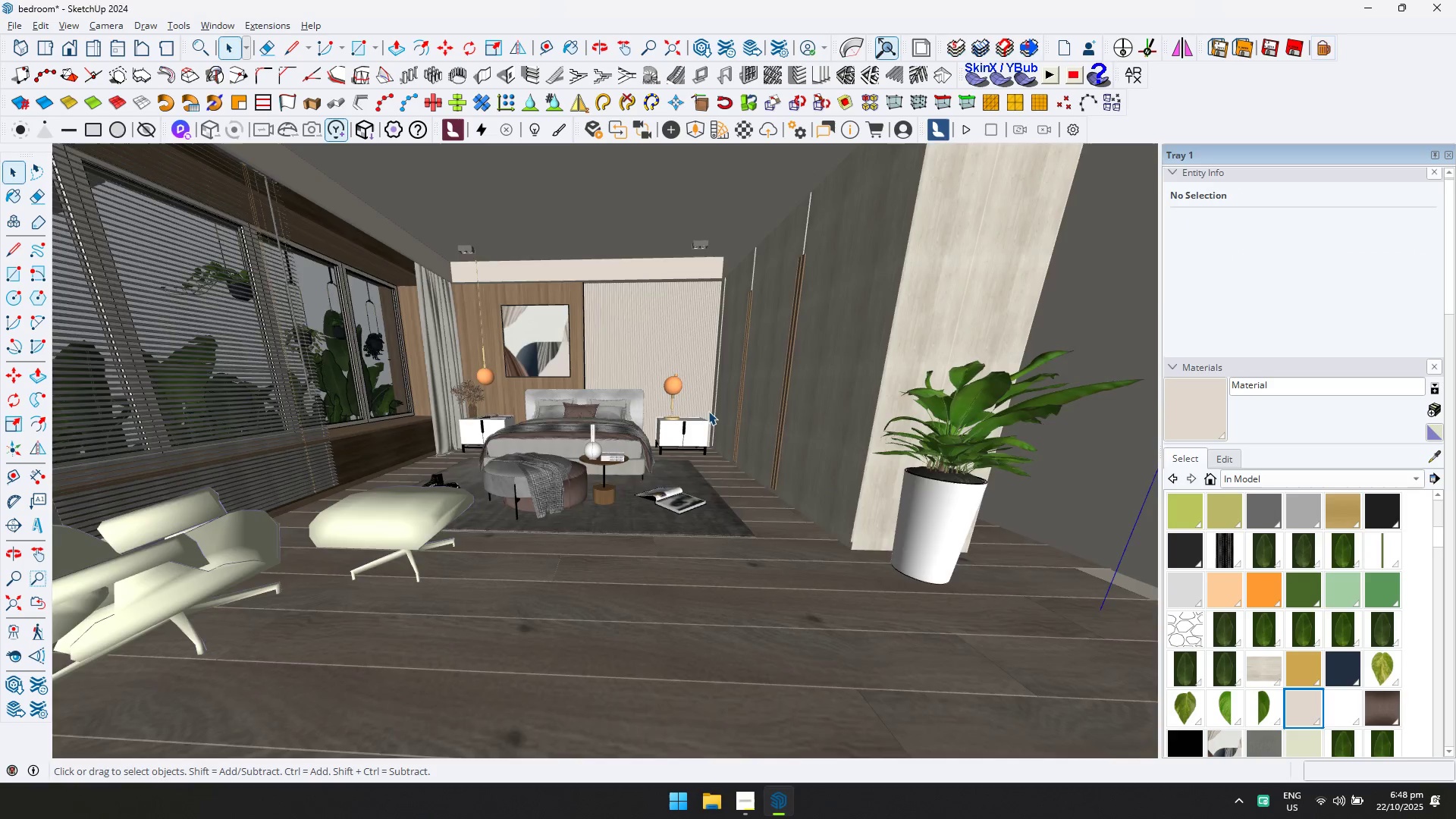 
scroll: coordinate [711, 395], scroll_direction: up, amount: 5.0
 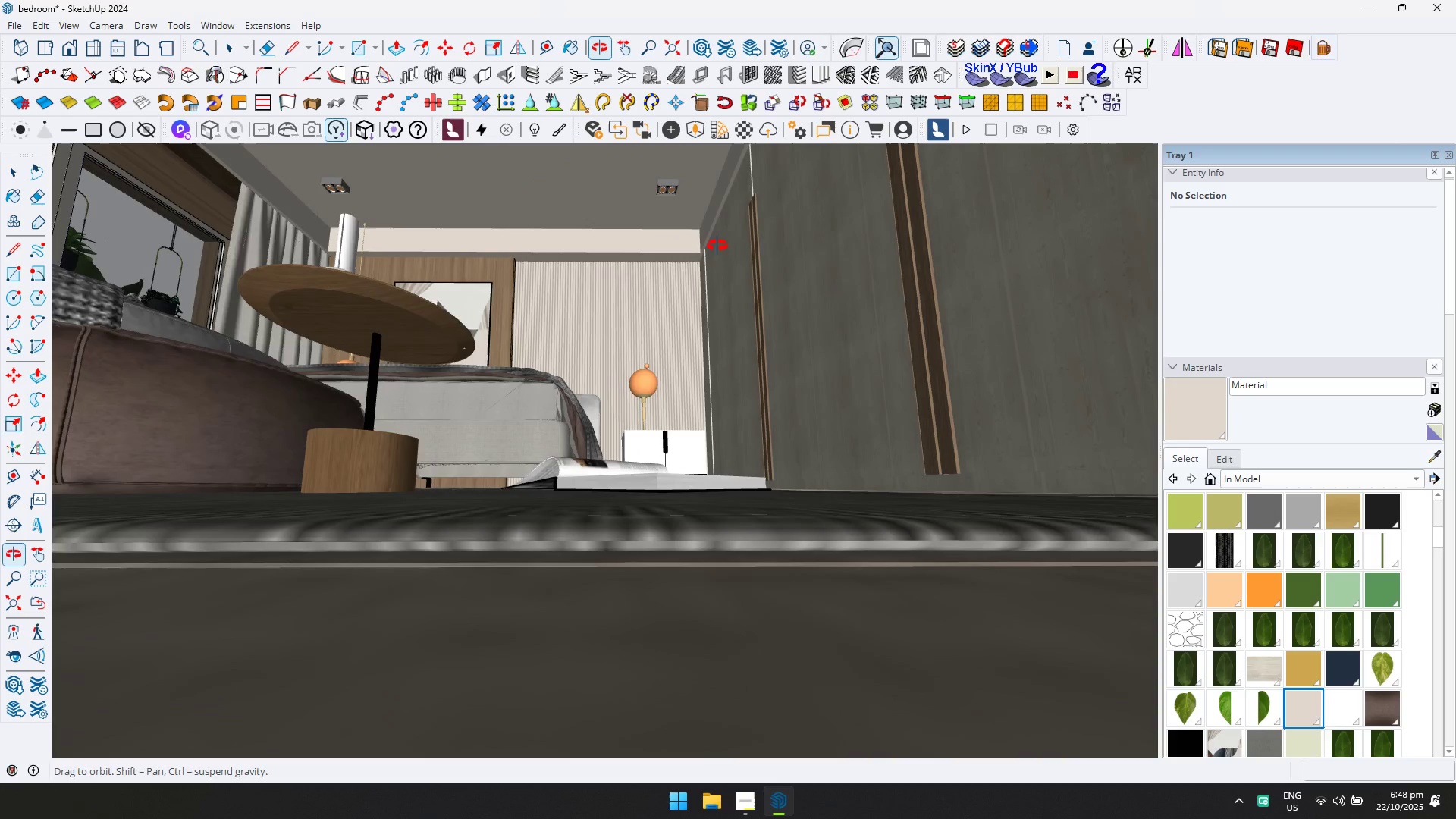 
hold_key(key=ShiftLeft, duration=0.75)
 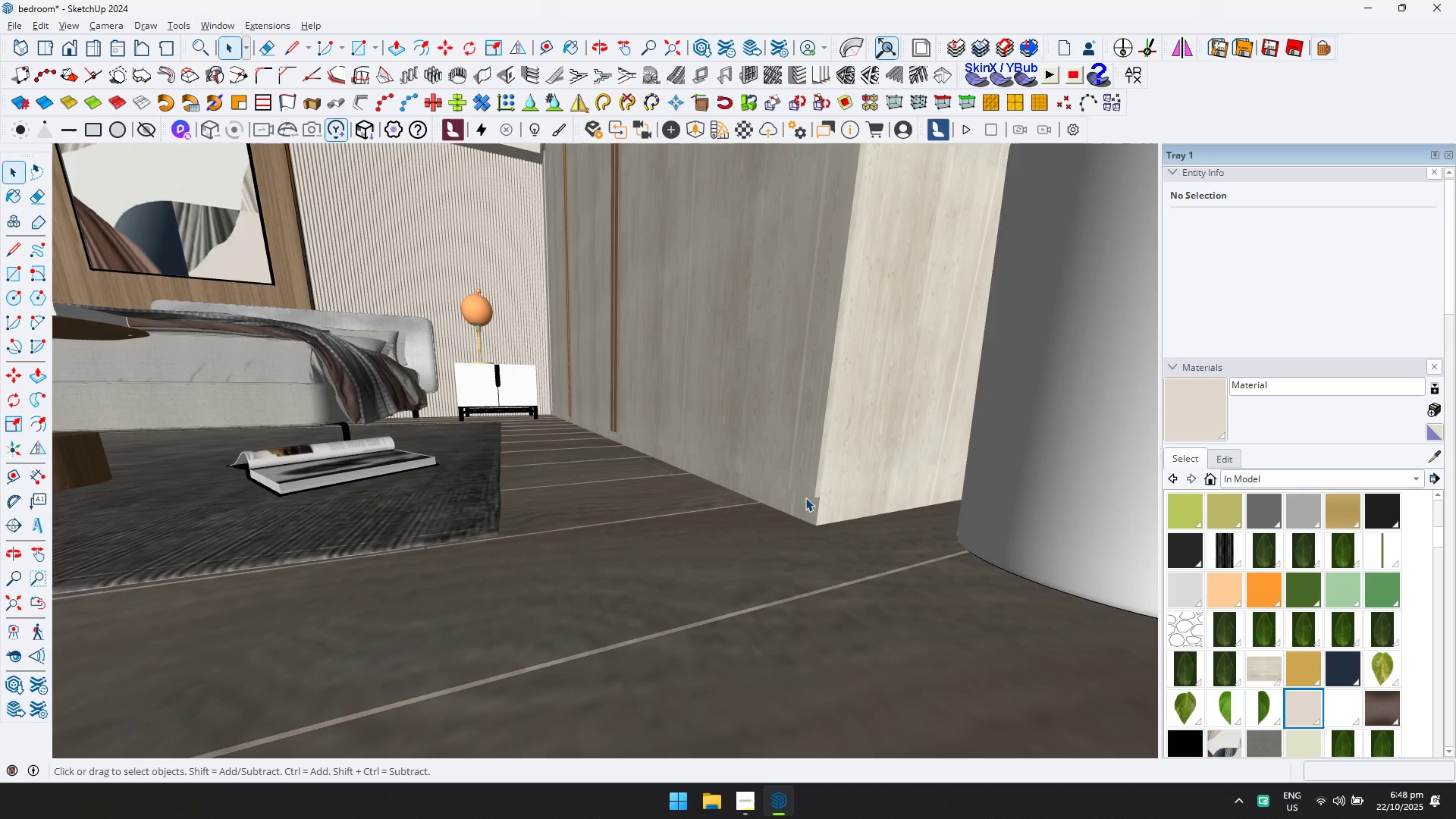 
scroll: coordinate [811, 488], scroll_direction: down, amount: 10.0
 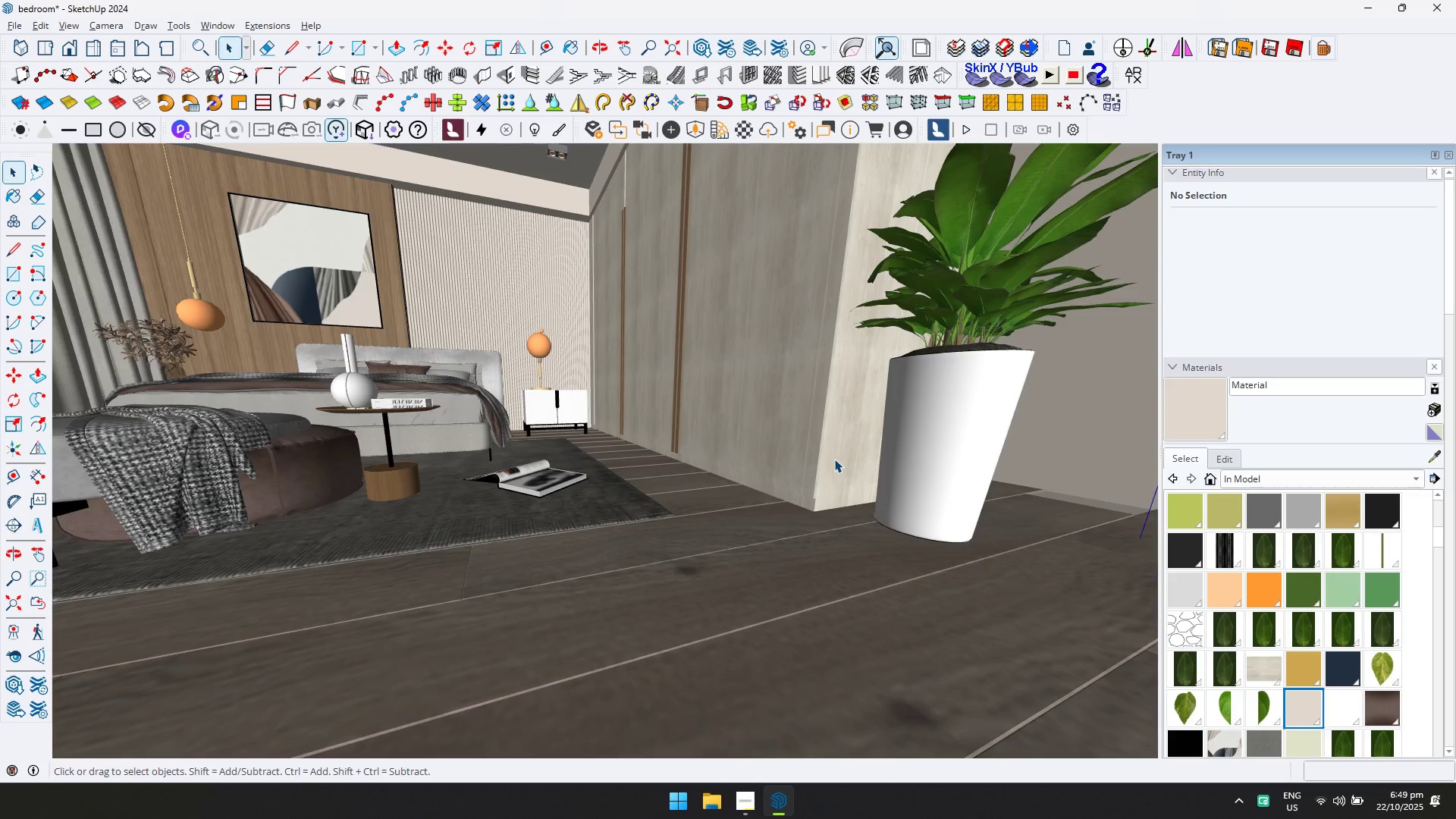 
double_click([834, 459])
 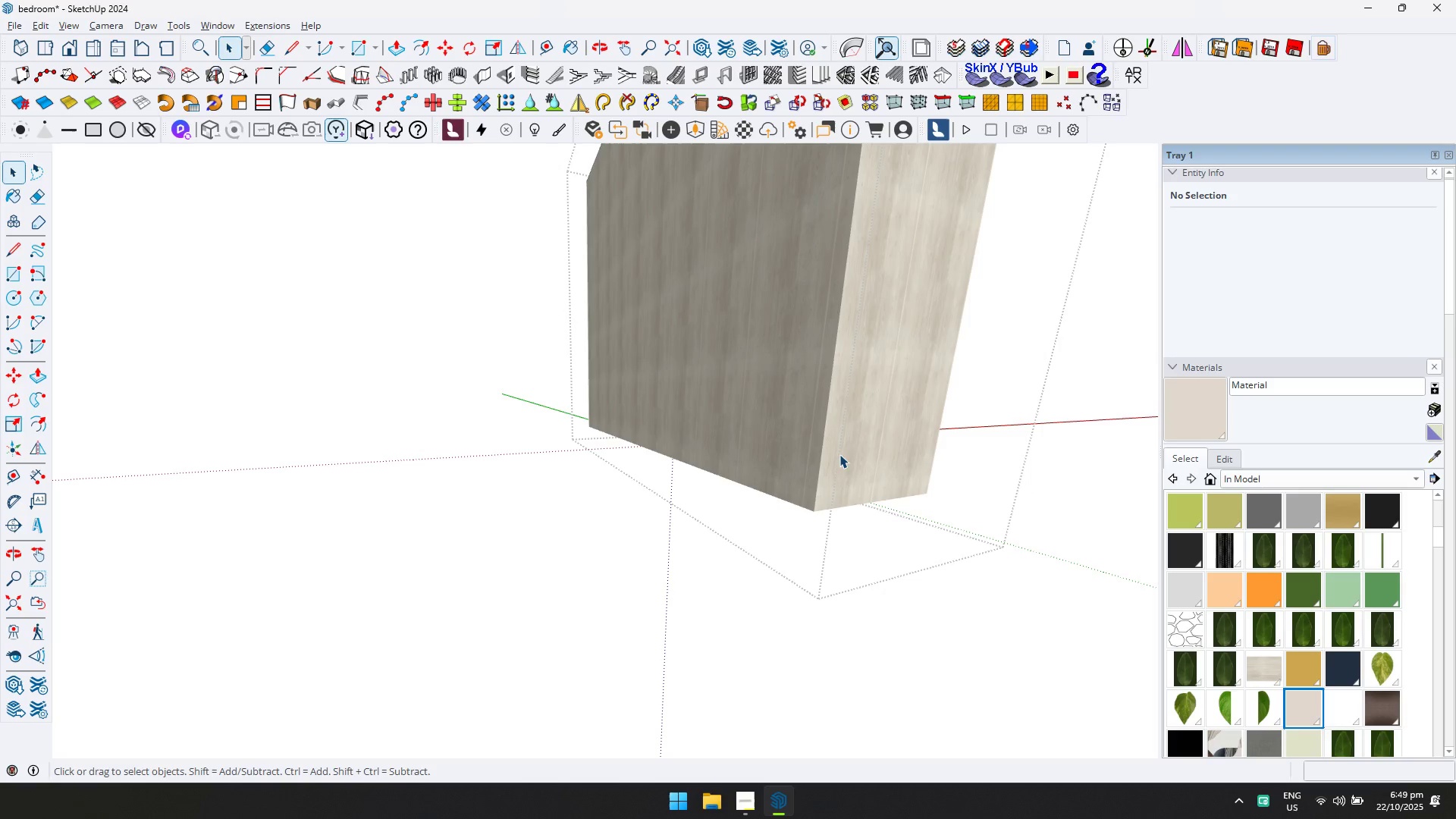 
triple_click([841, 450])
 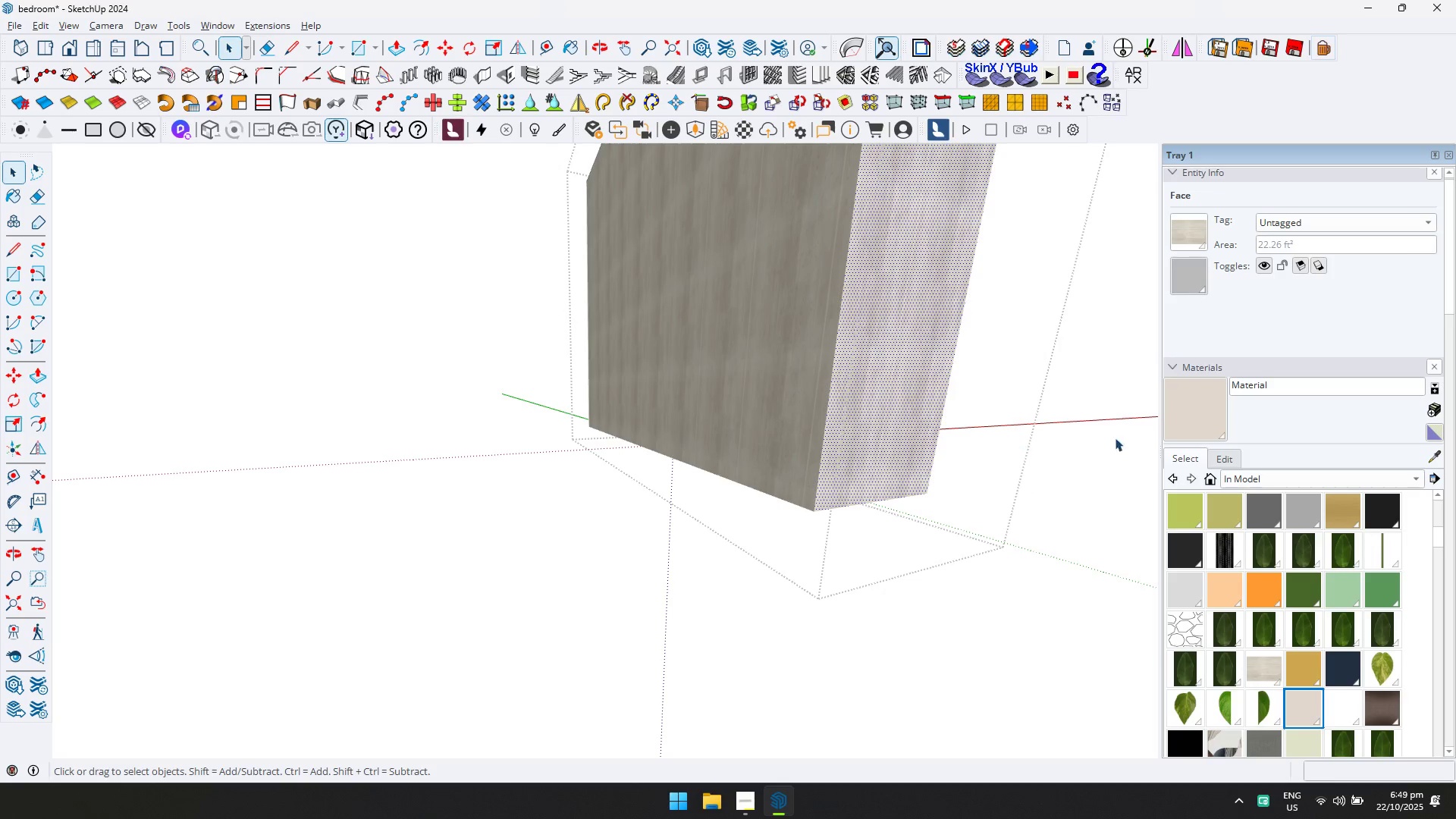 
type(dd)
 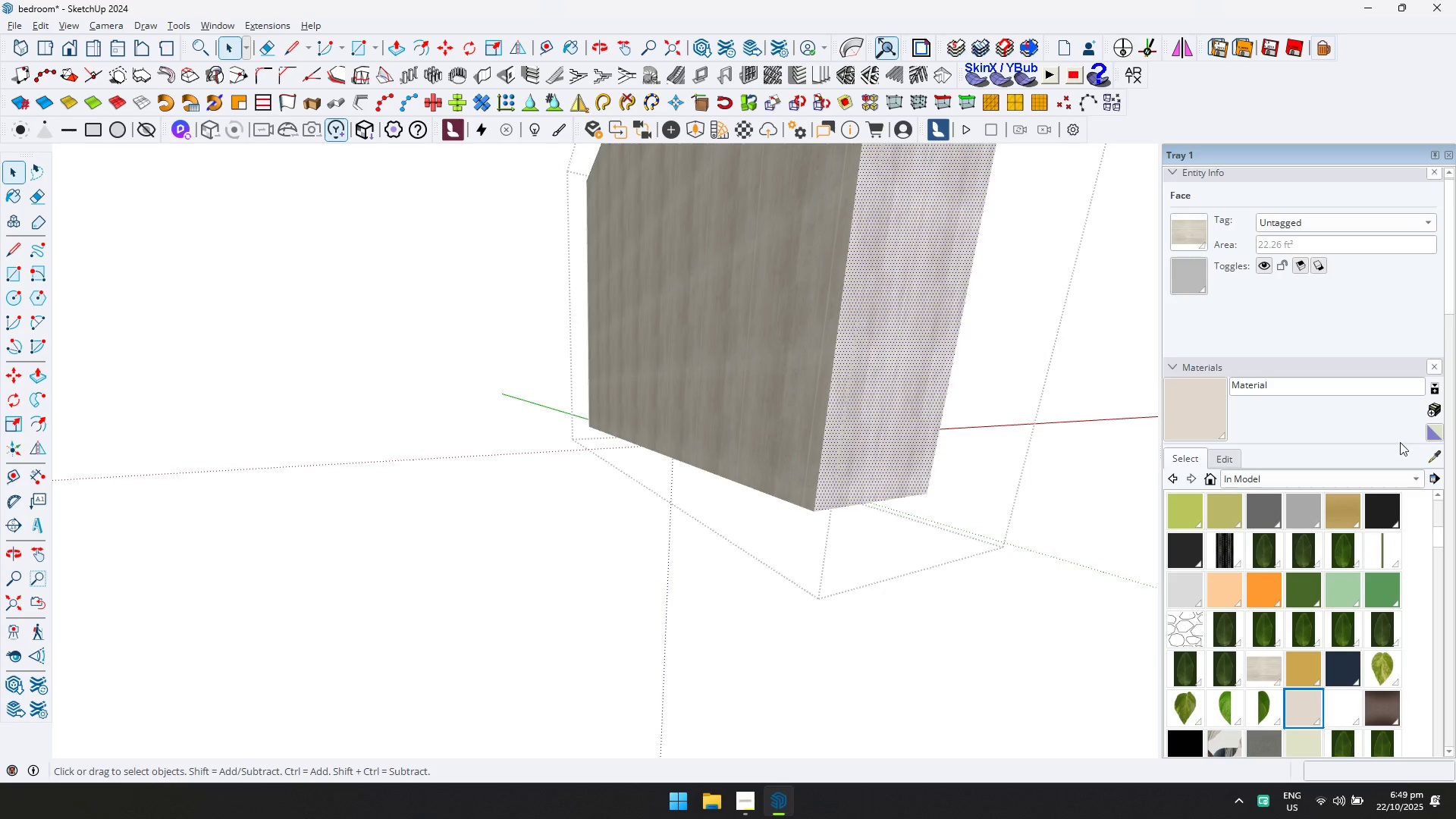 
left_click([1191, 414])
 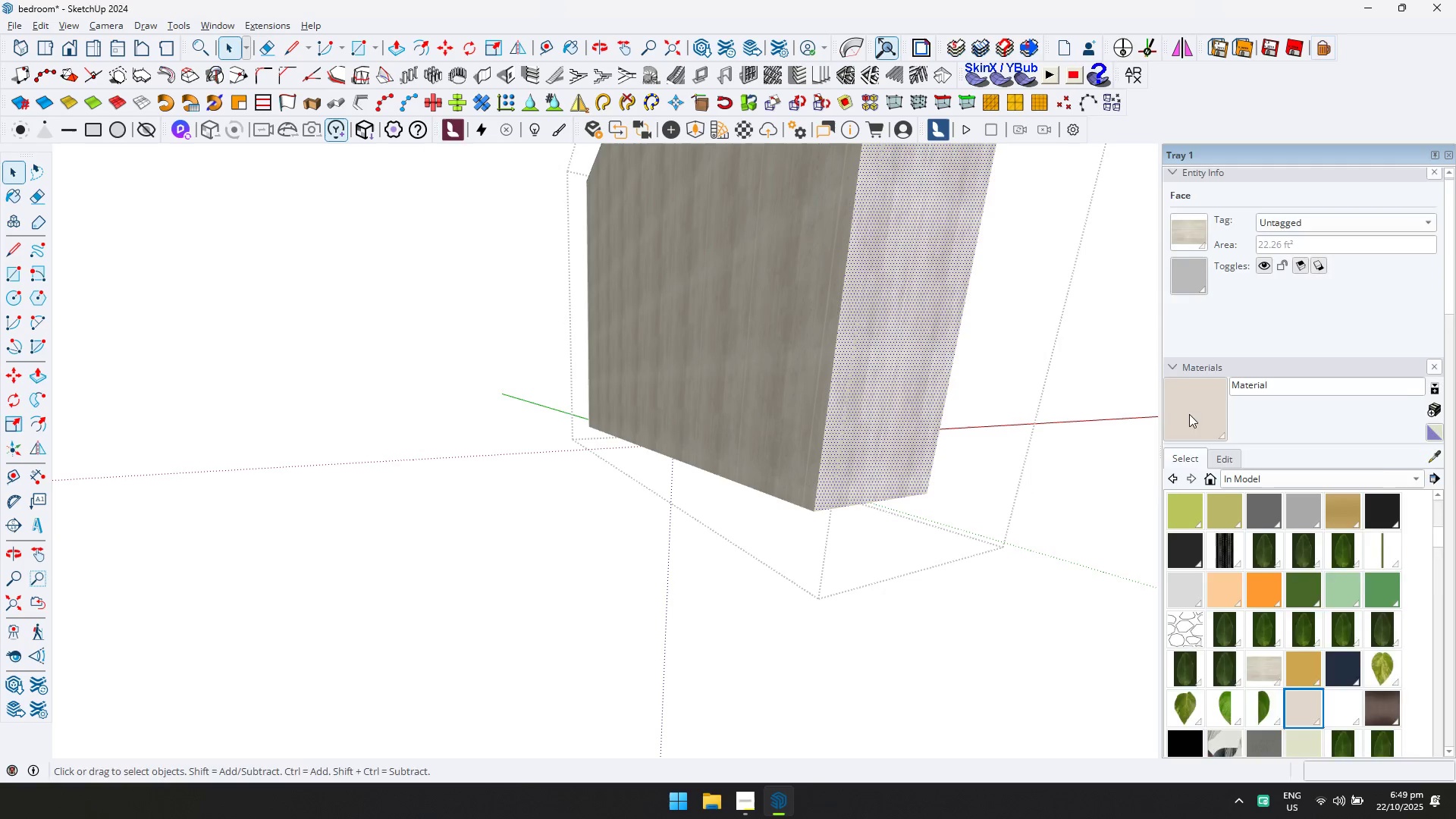 
left_click([902, 373])
 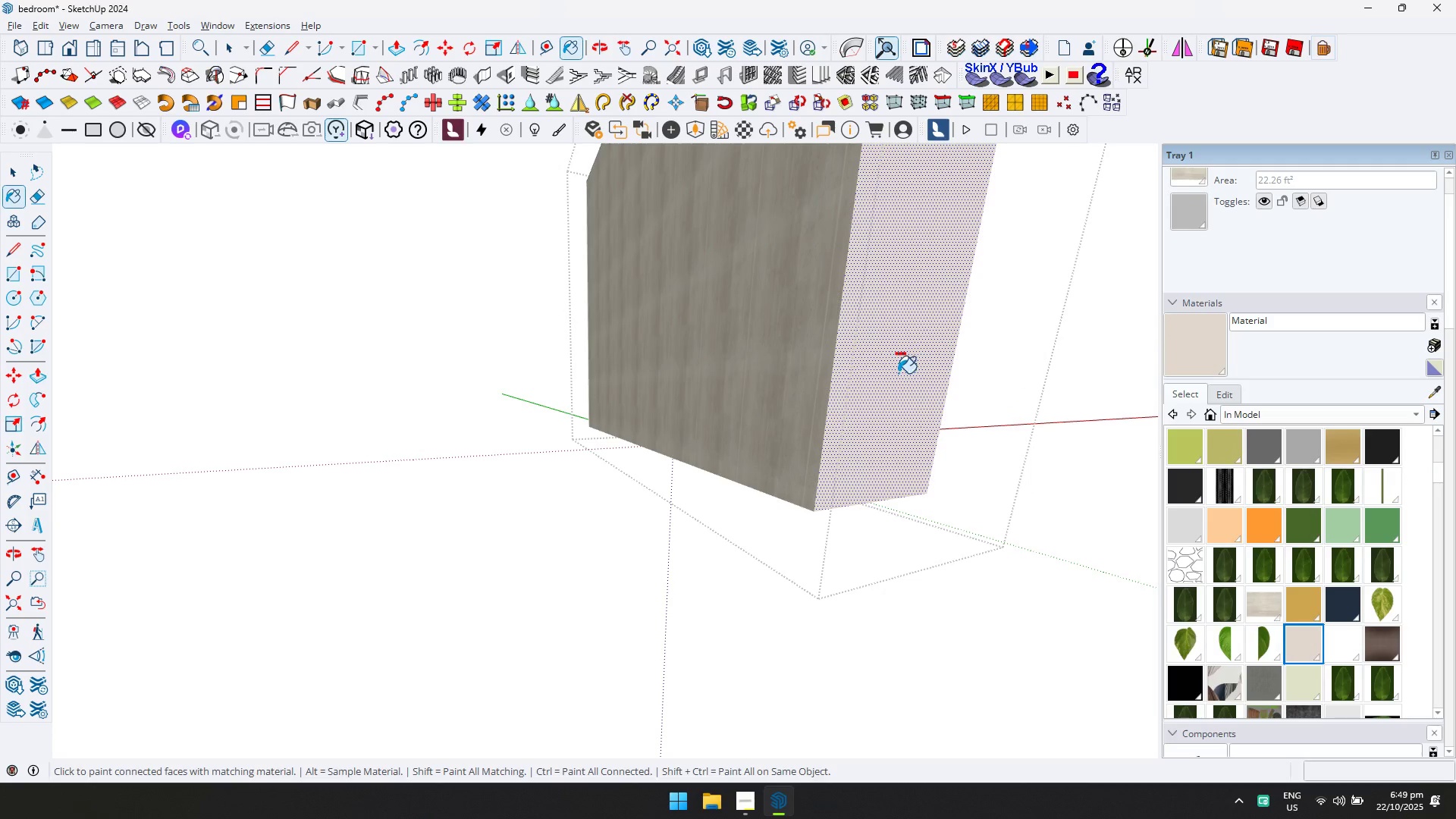 
key(Control+A)
 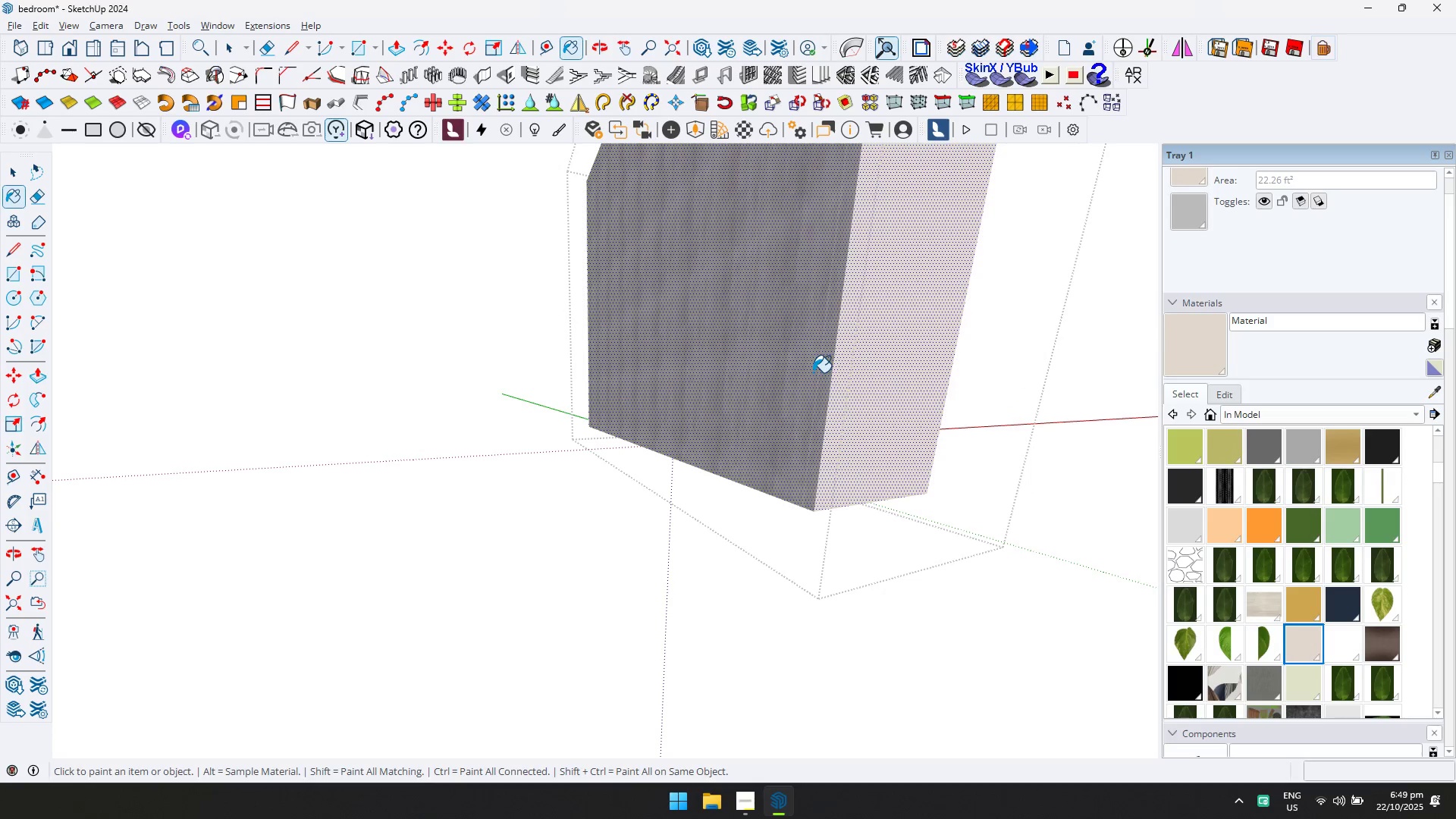 
left_click([813, 372])
 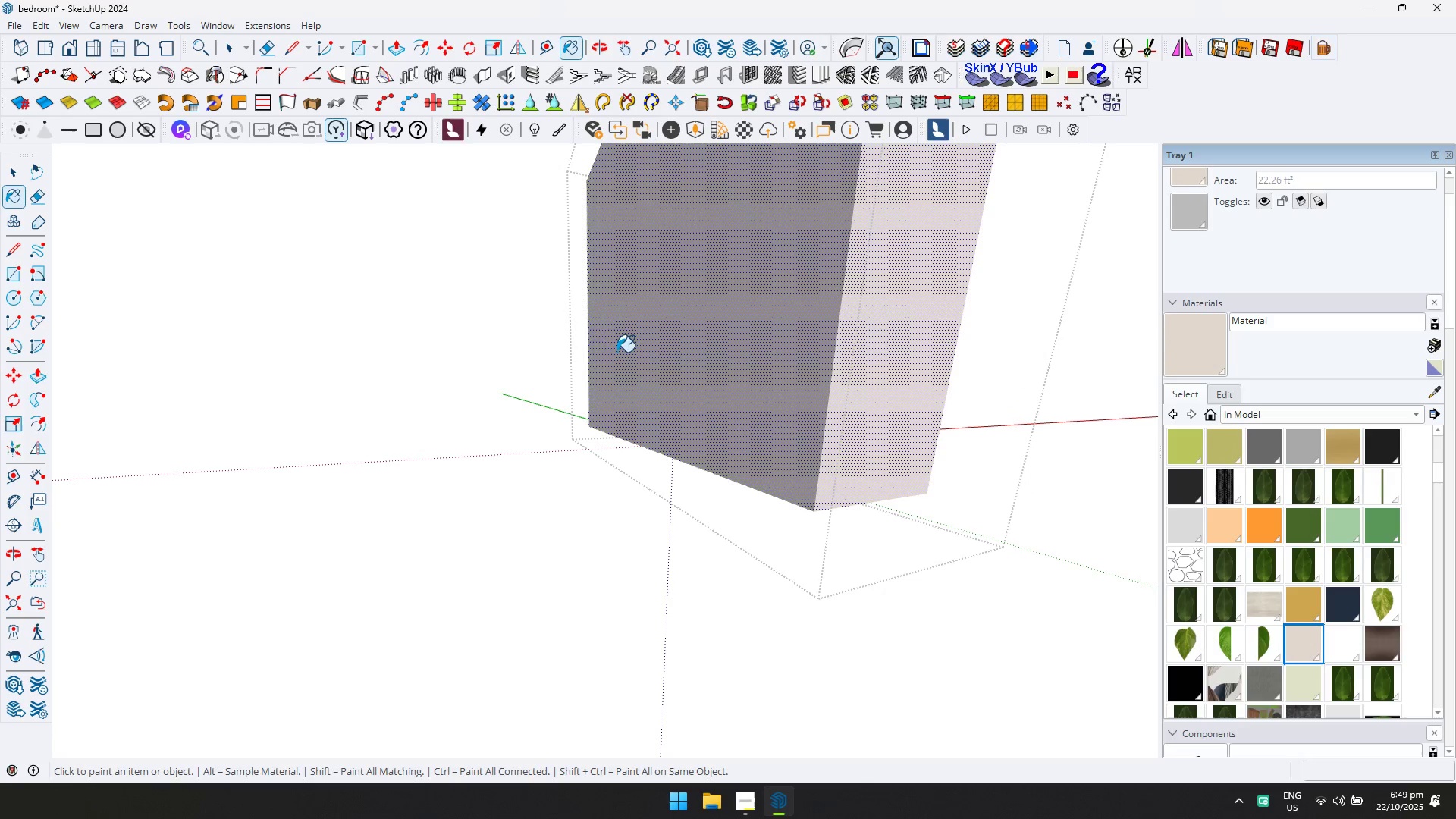 
key(Escape)
 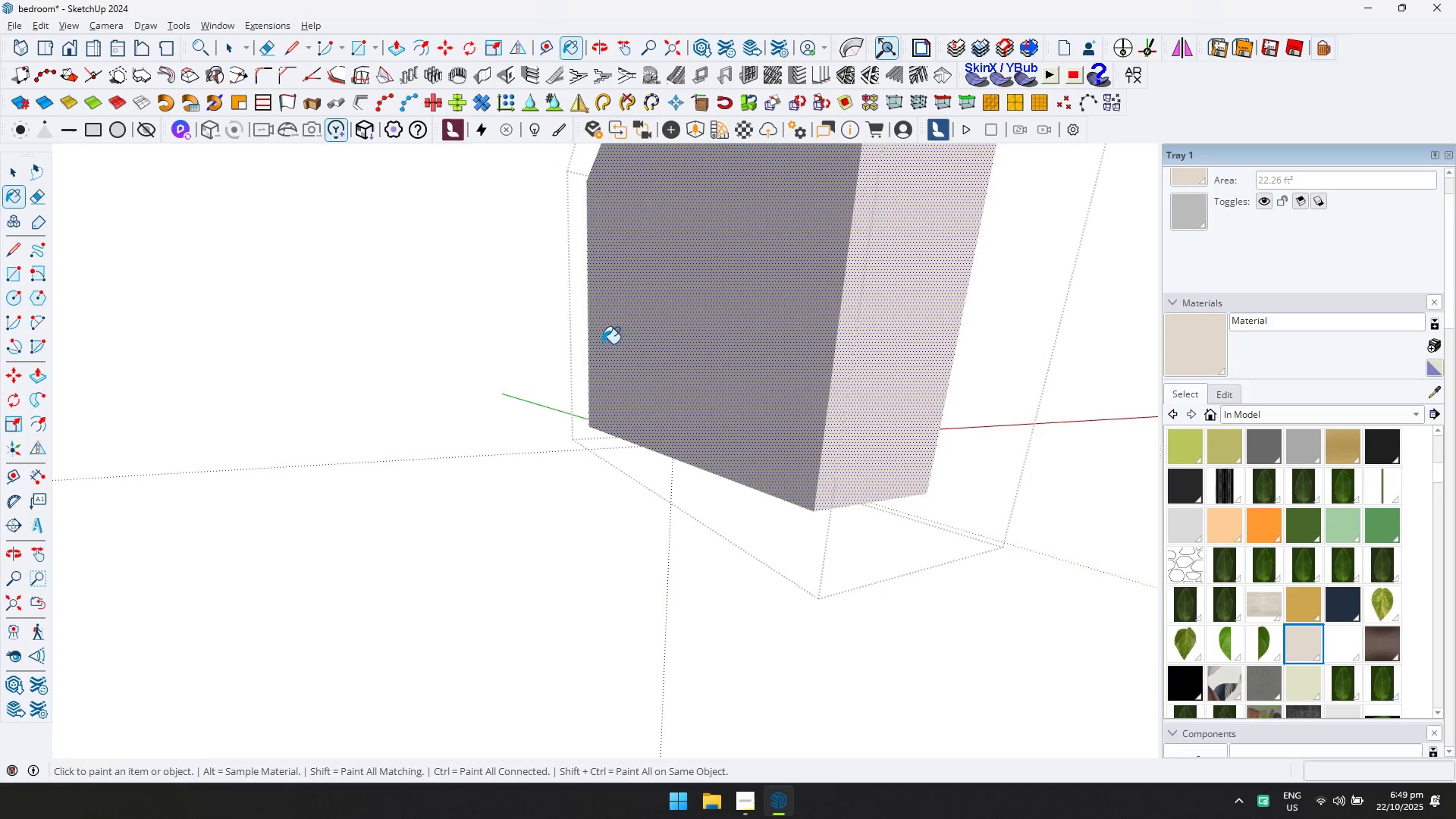 
key(Space)
 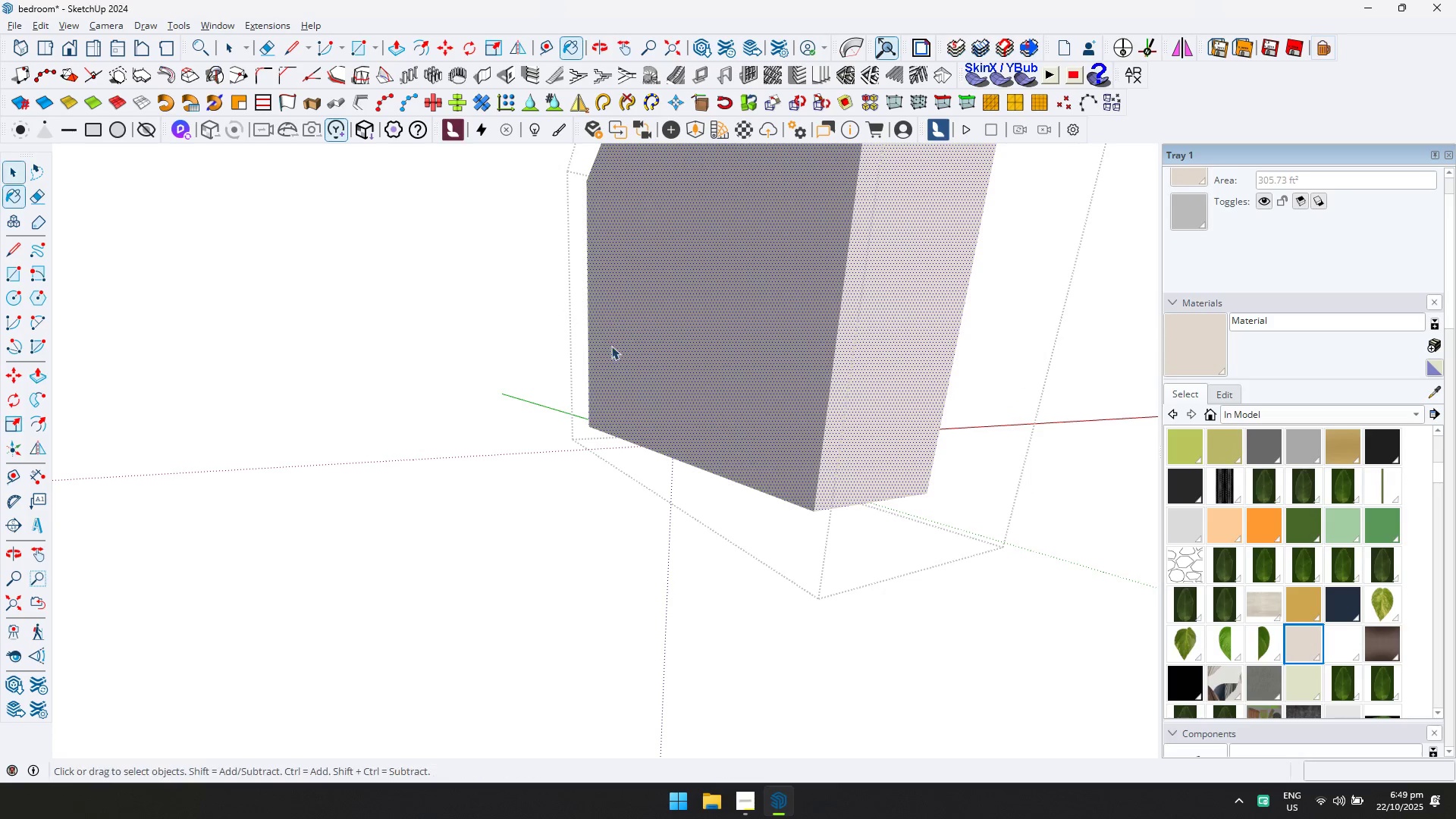 
key(Escape)
 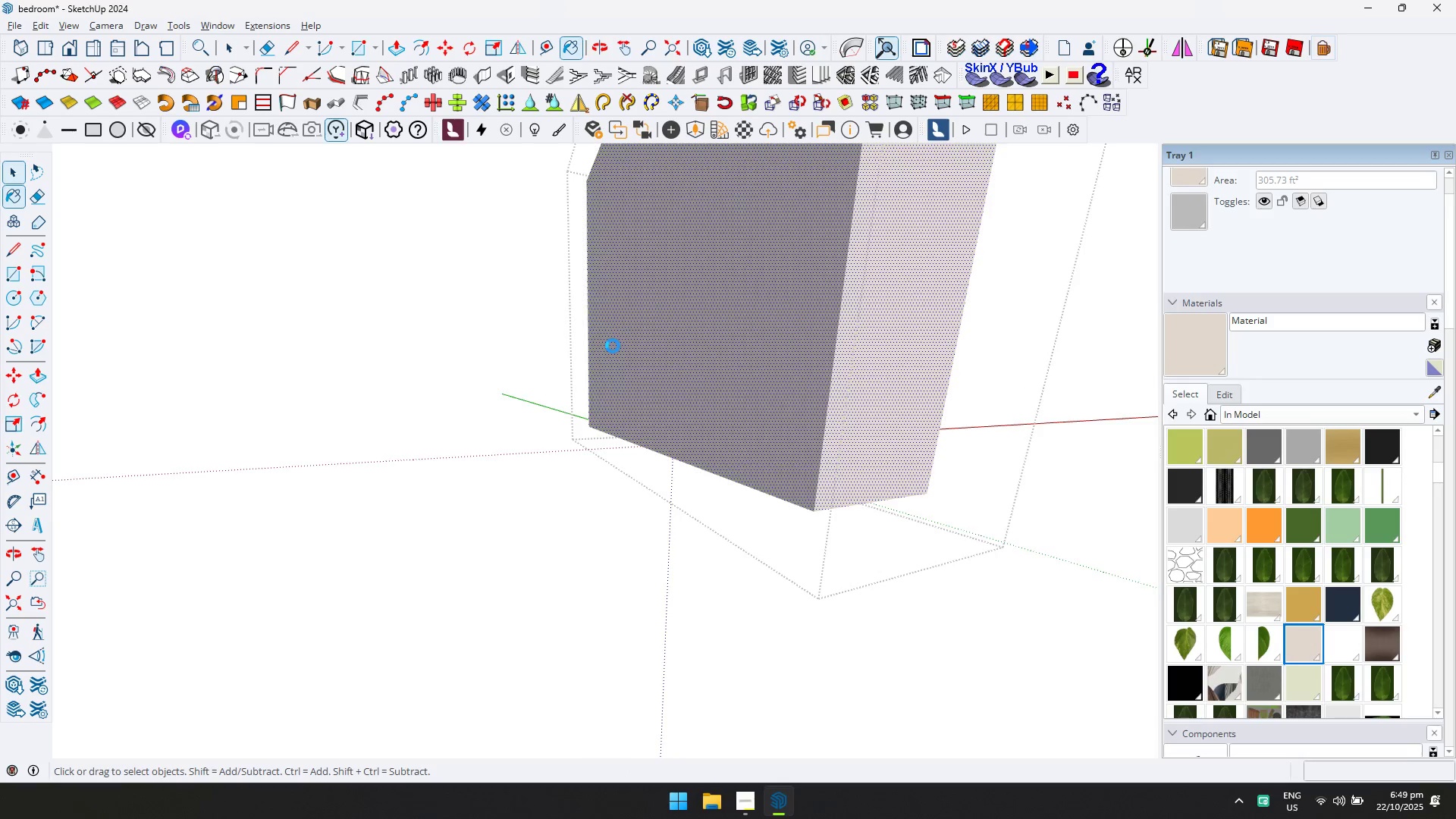 
key(Escape)
 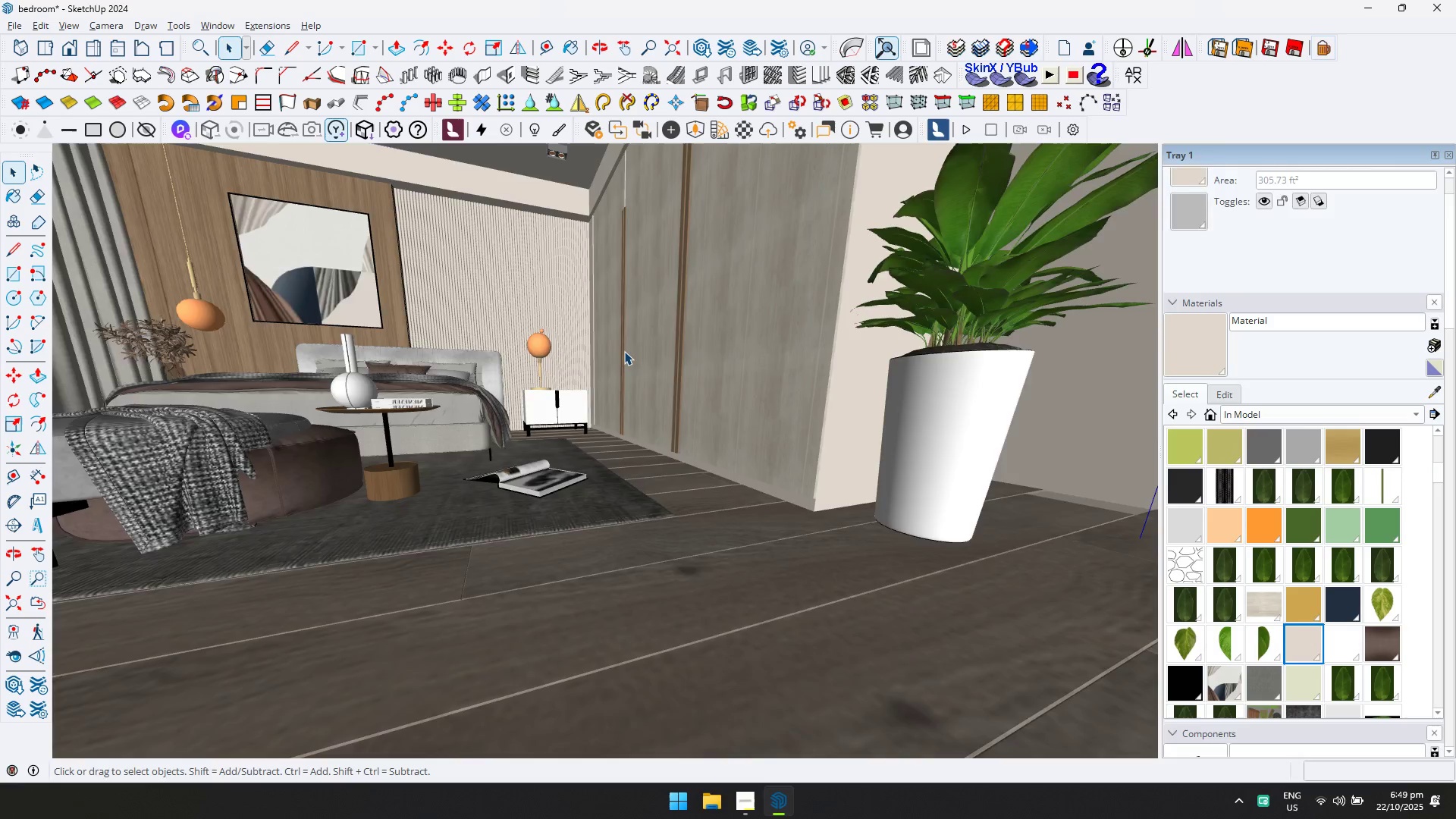 
scroll: coordinate [628, 362], scroll_direction: down, amount: 4.0
 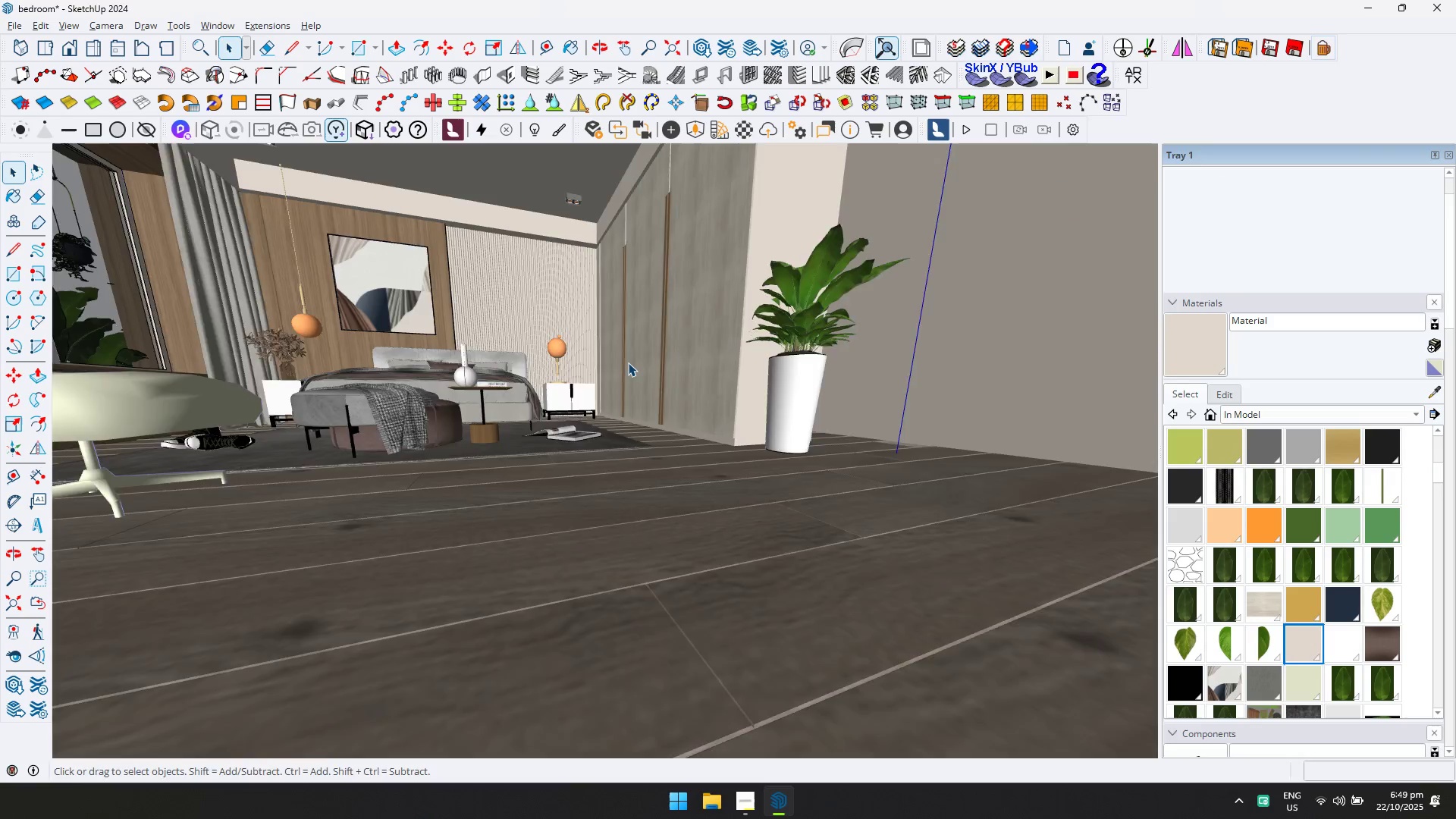 
hold_key(key=ShiftLeft, duration=0.6)
 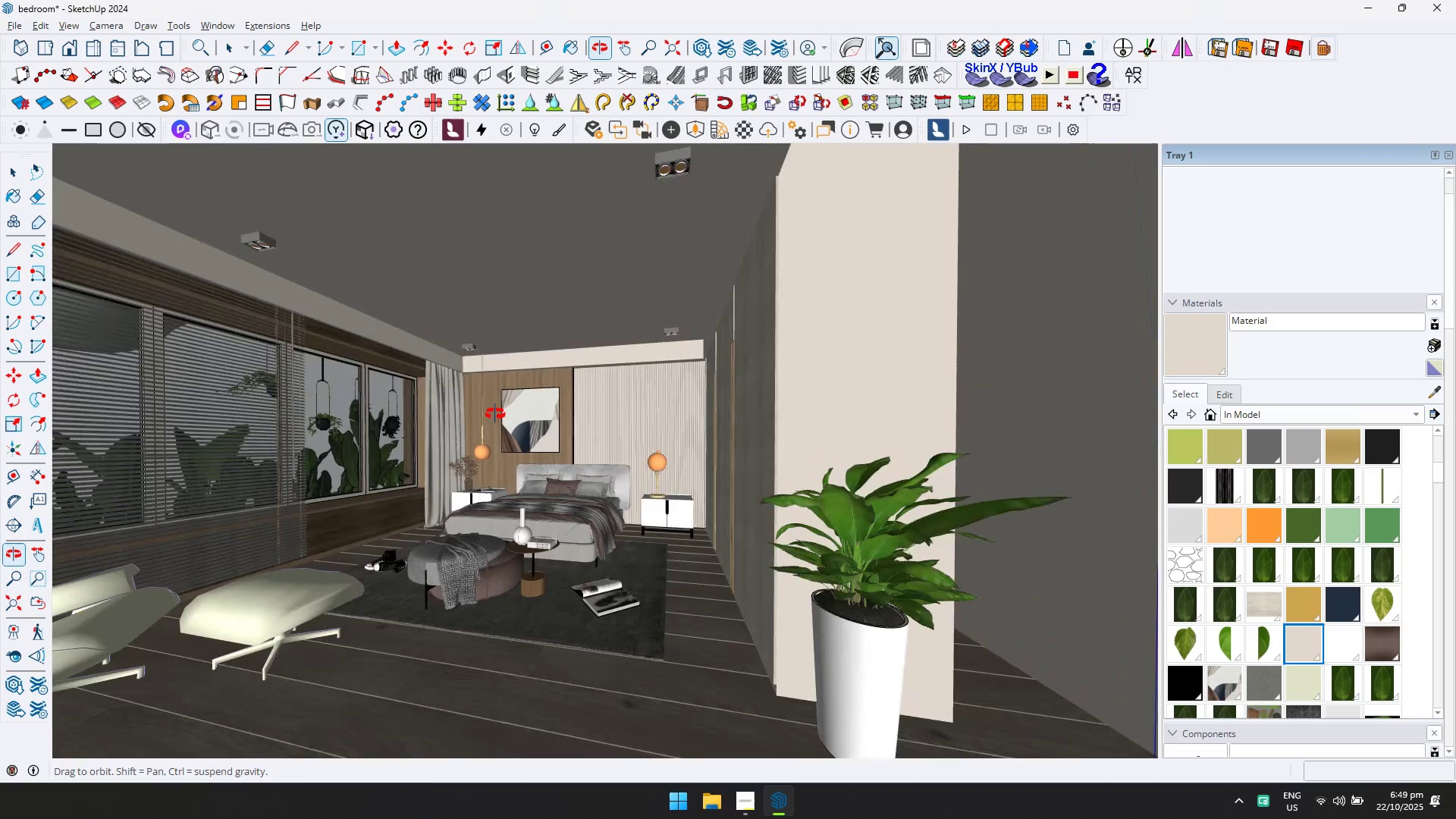 
key(Shift+ShiftLeft)
 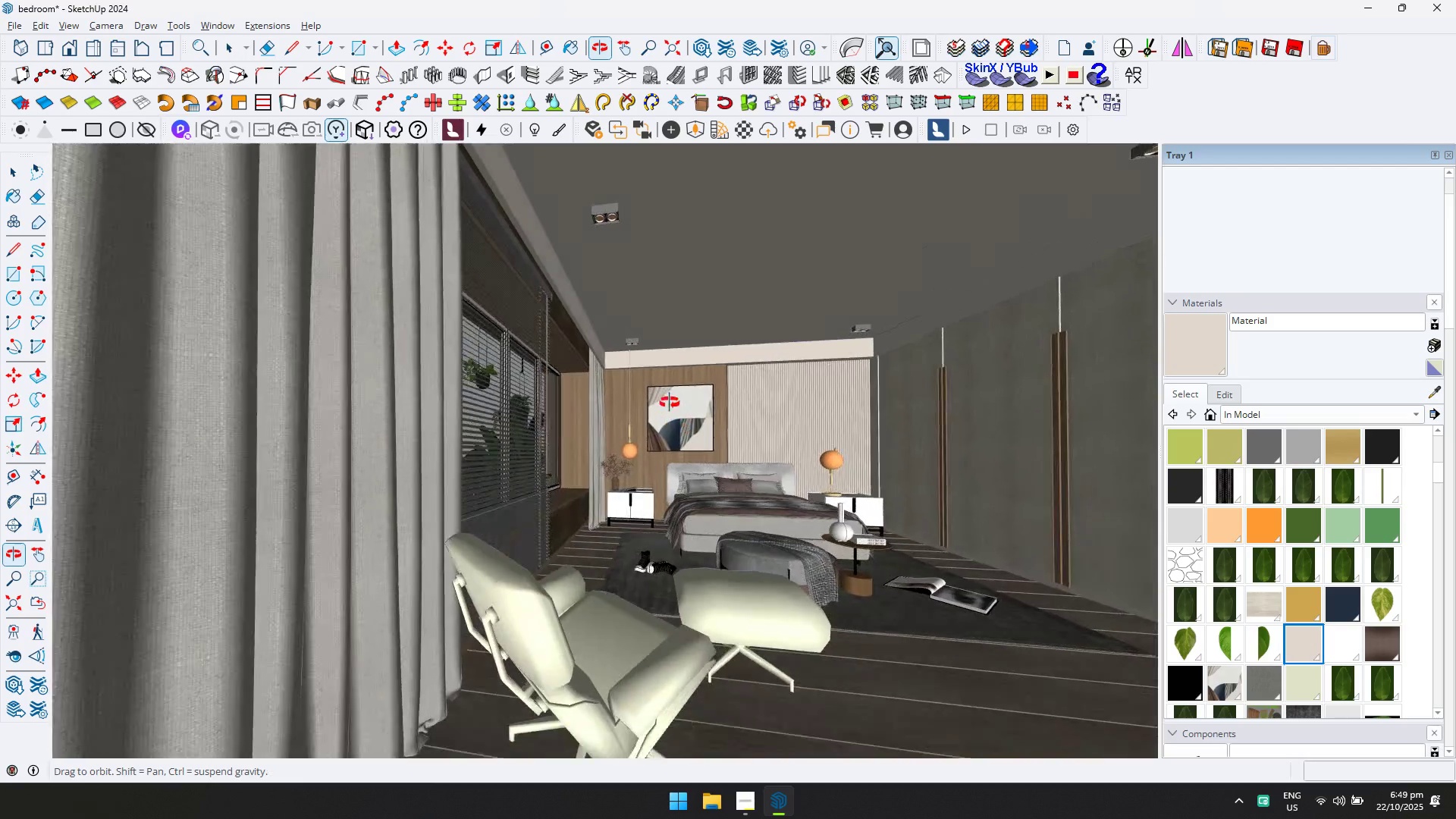 
hold_key(key=ShiftLeft, duration=0.8)
 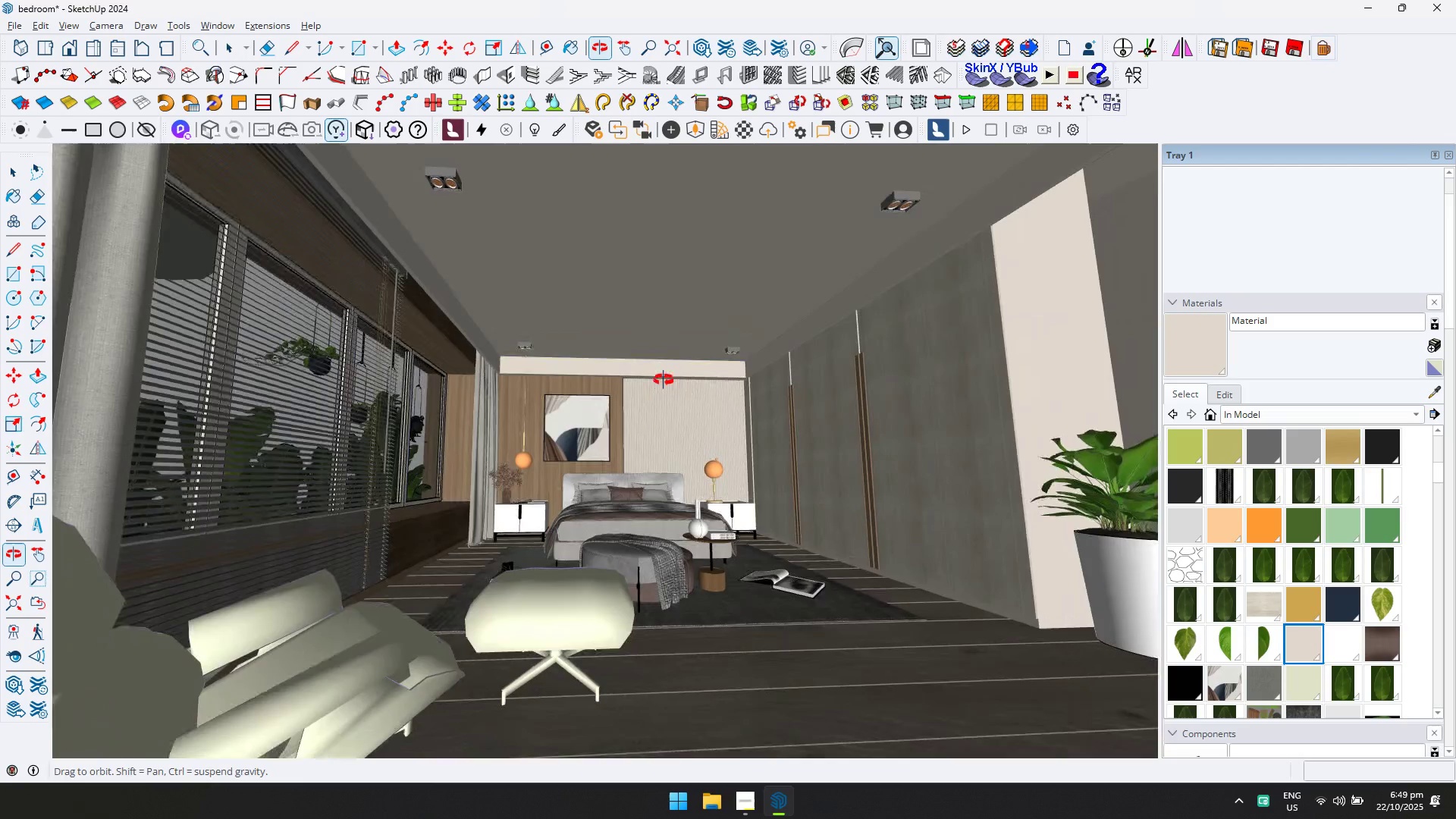 
scroll: coordinate [753, 554], scroll_direction: up, amount: 11.0
 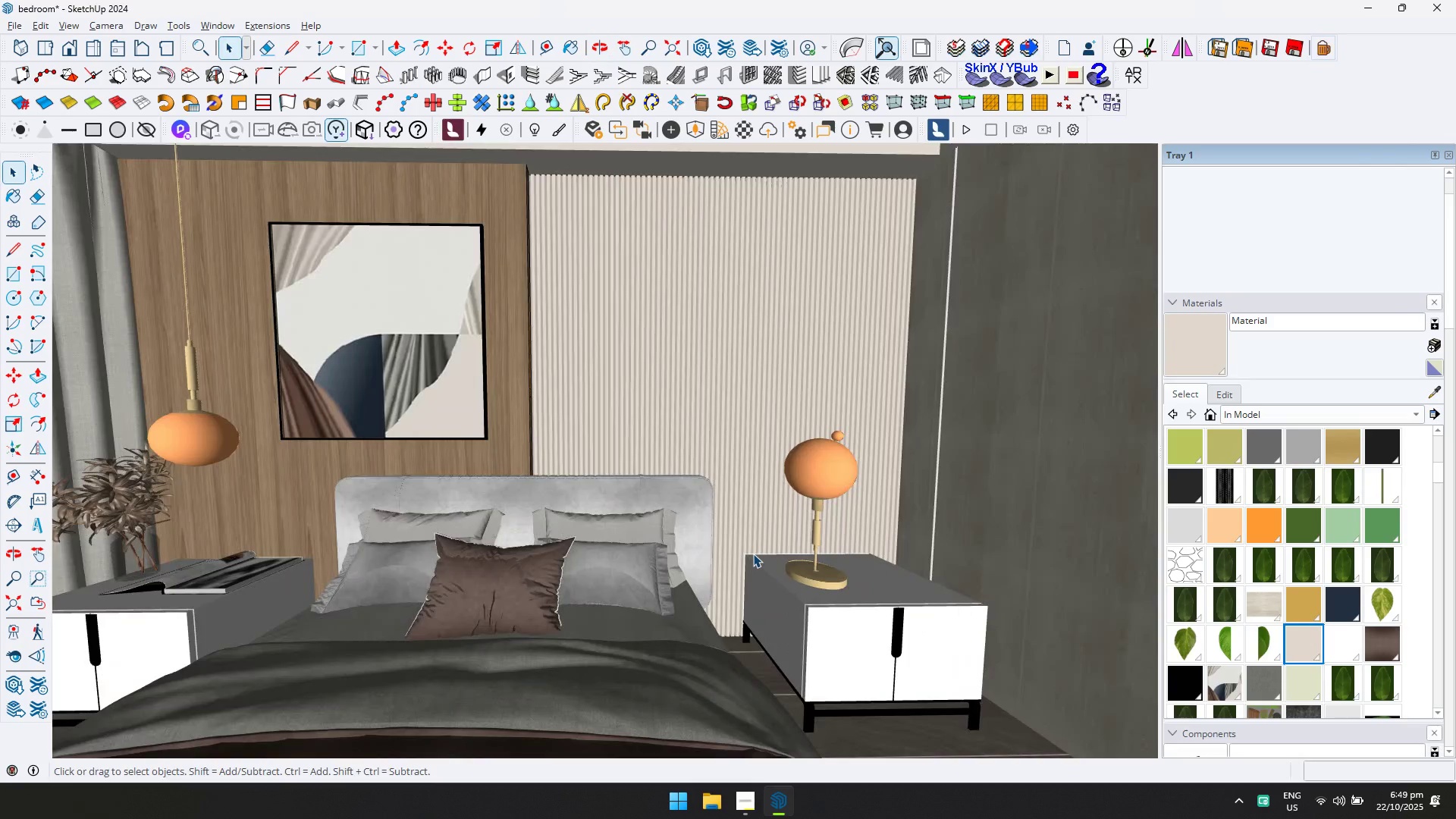 
key(Alt+AltLeft)
 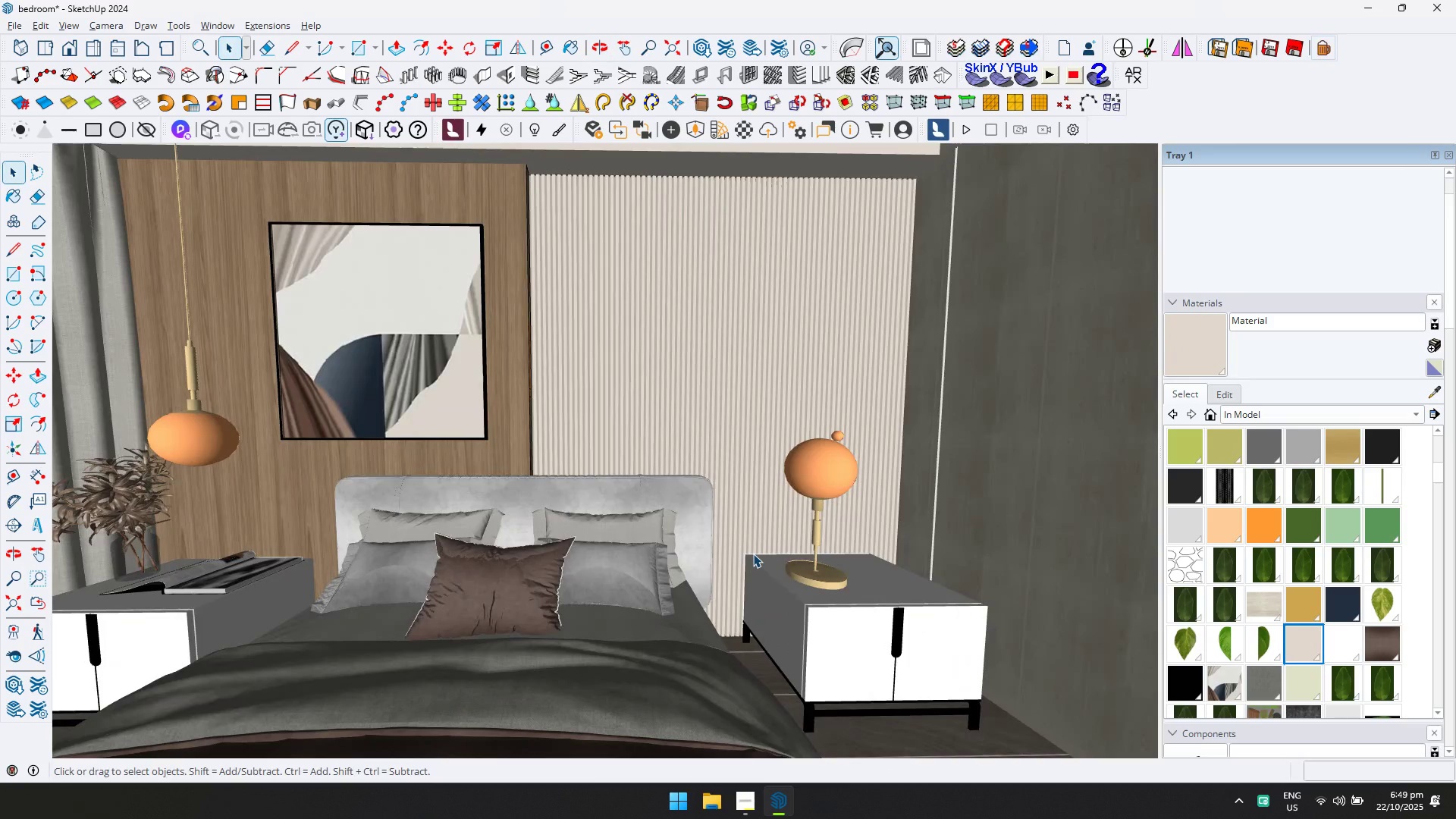 
key(Alt+Tab)